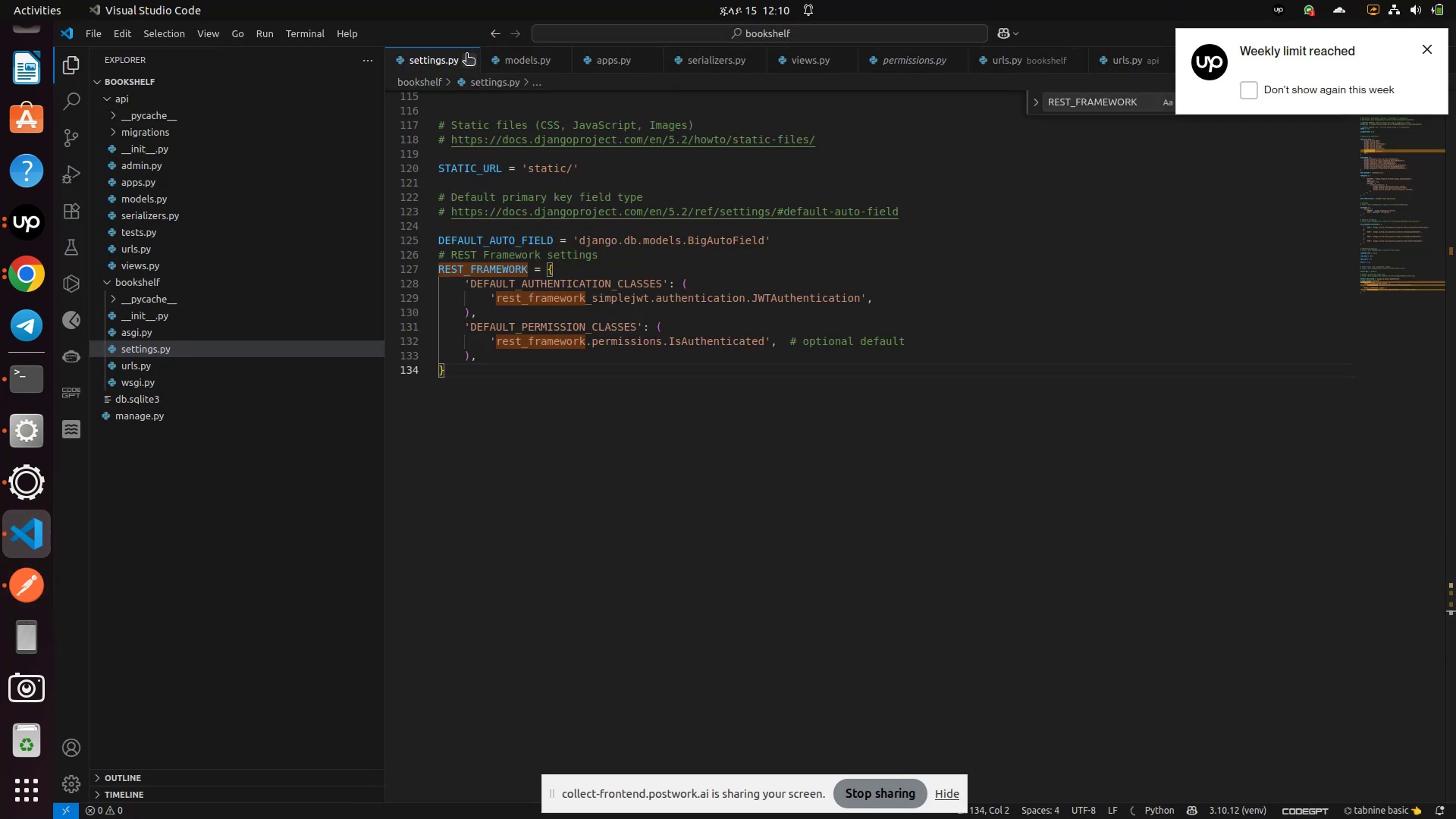 
left_click([468, 60])
 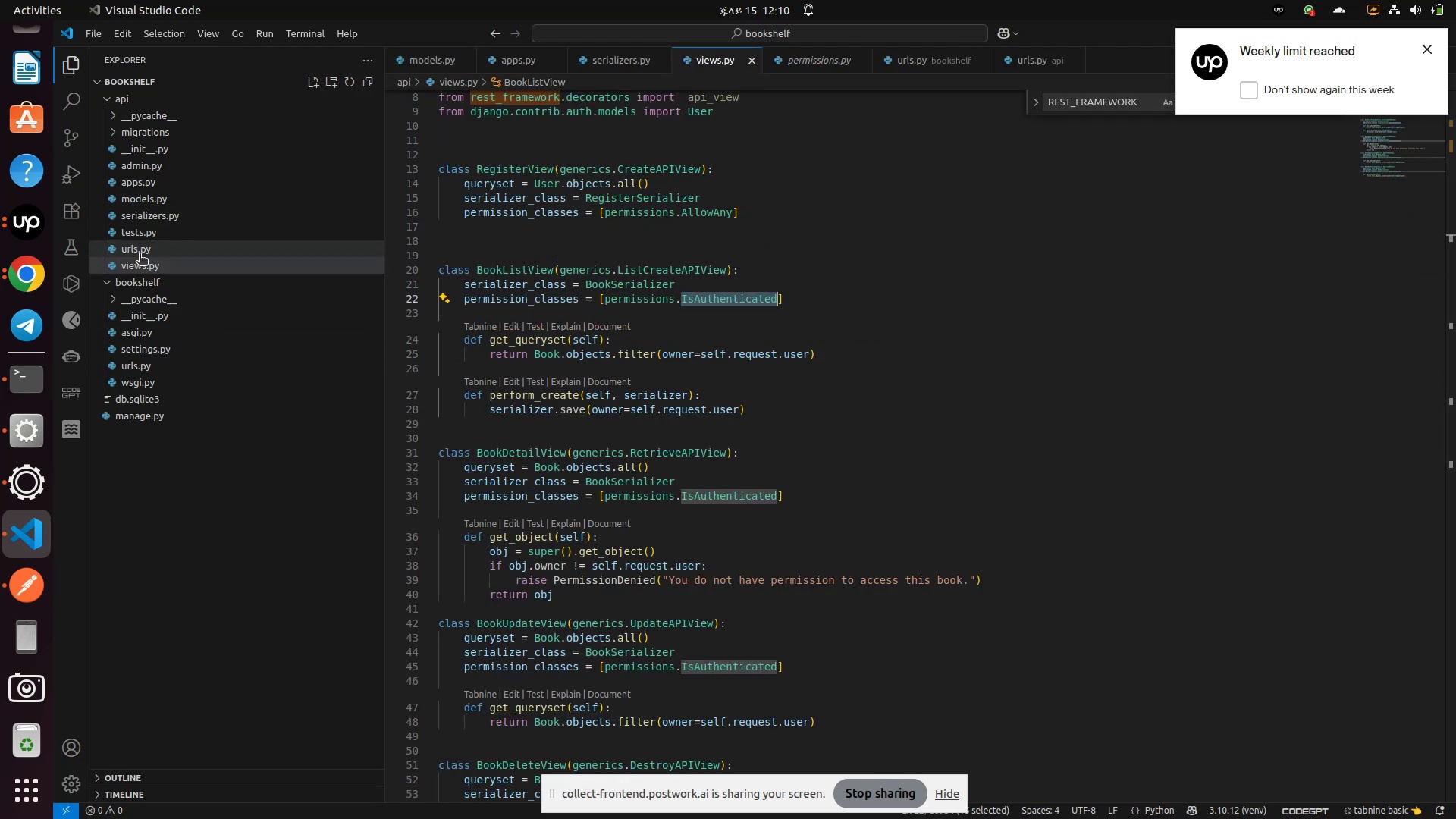 
left_click([149, 259])
 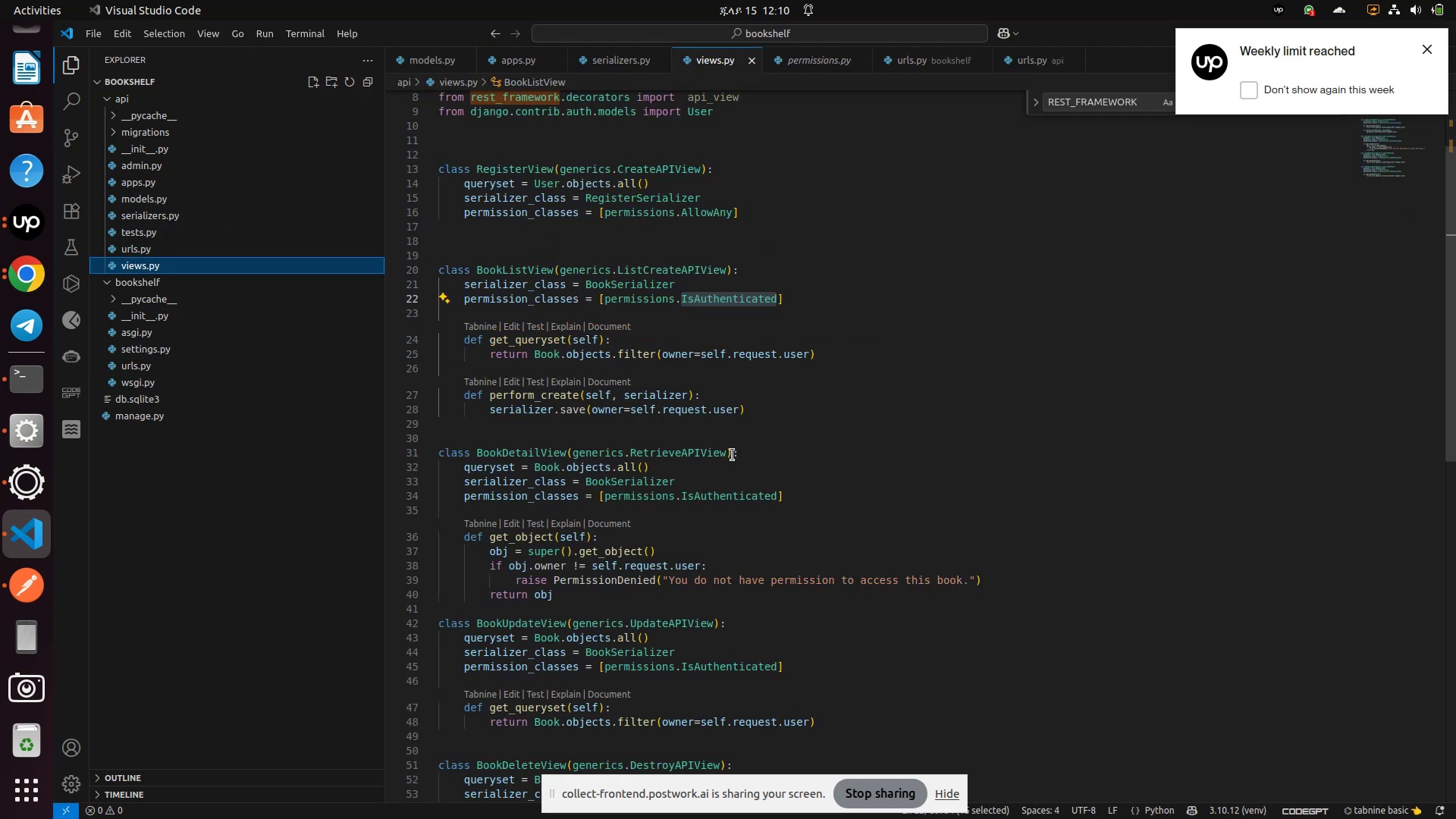 
scroll: coordinate [733, 455], scroll_direction: down, amount: 8.0
 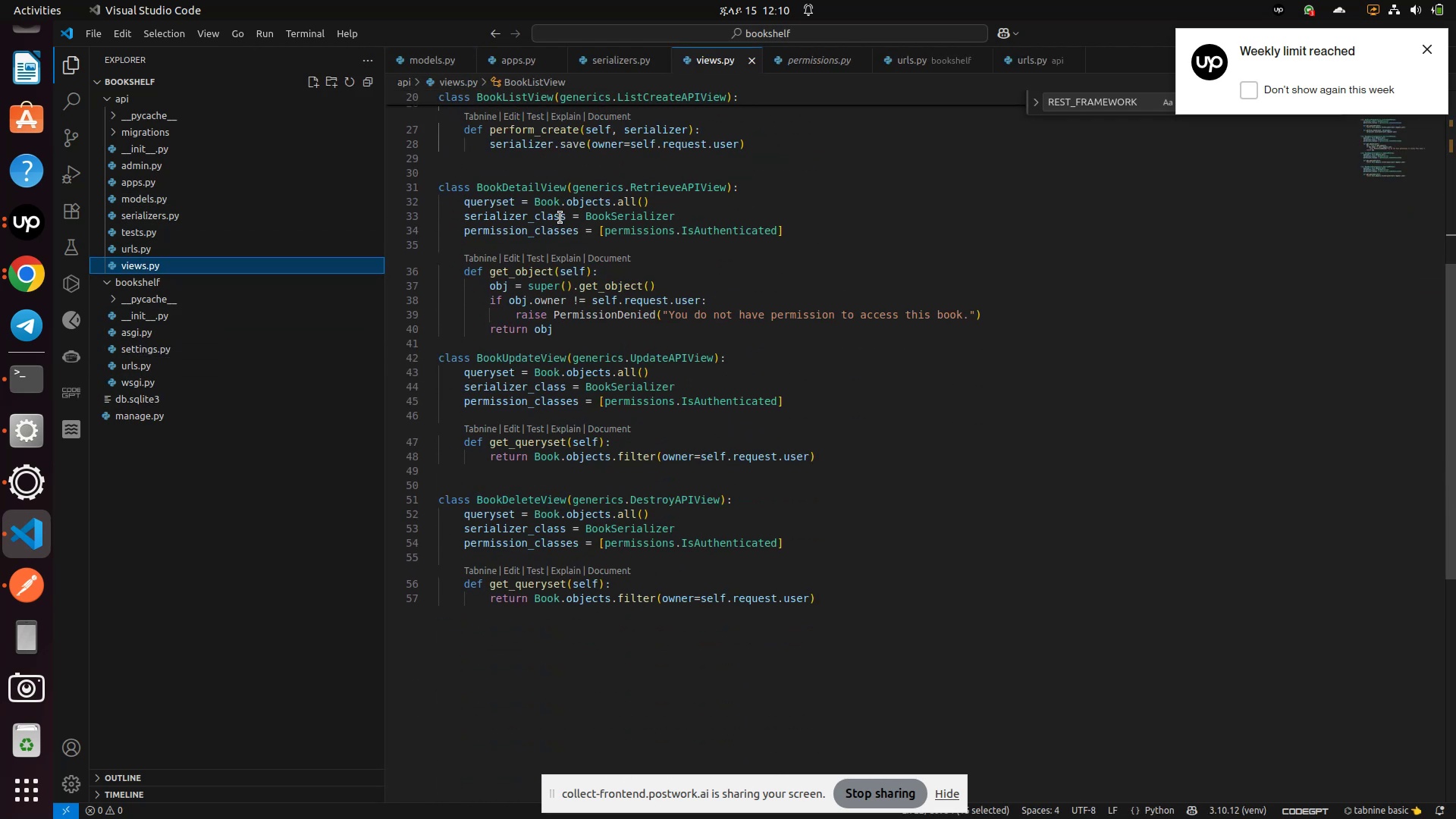 
wait(6.62)
 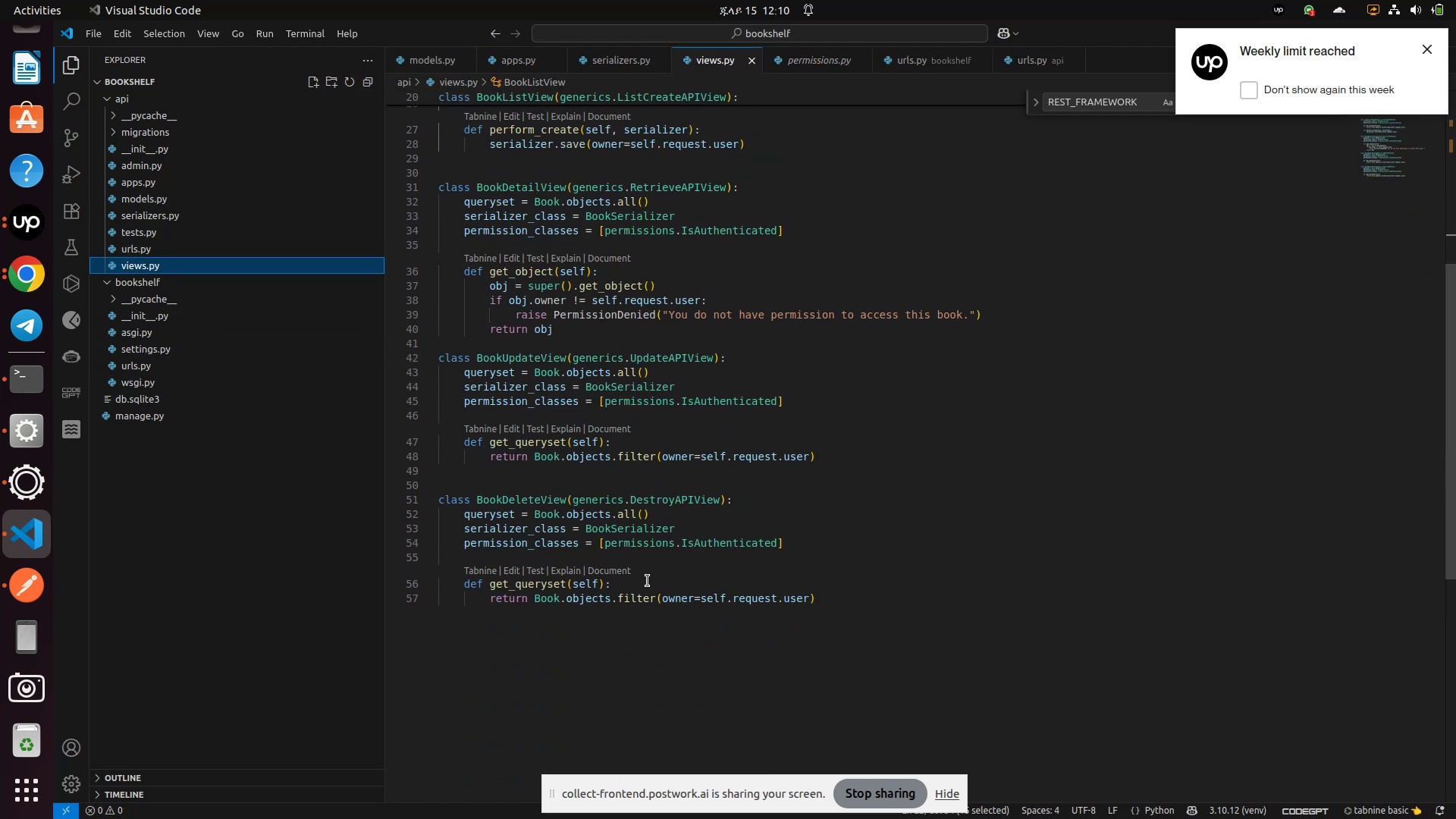 
left_click_drag(start_coordinate=[462, 272], to_coordinate=[589, 328])
 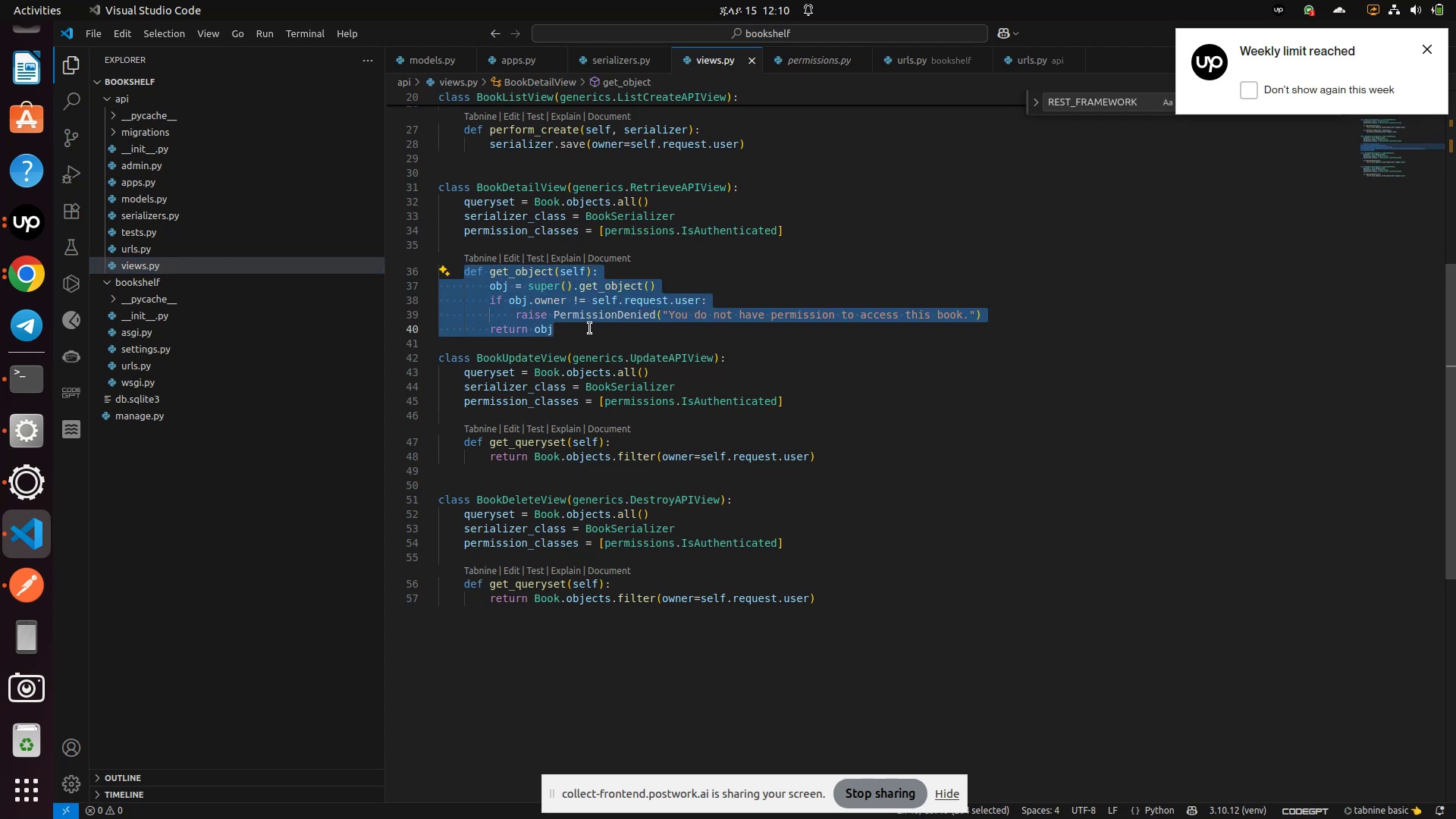 
key(Backspace)
 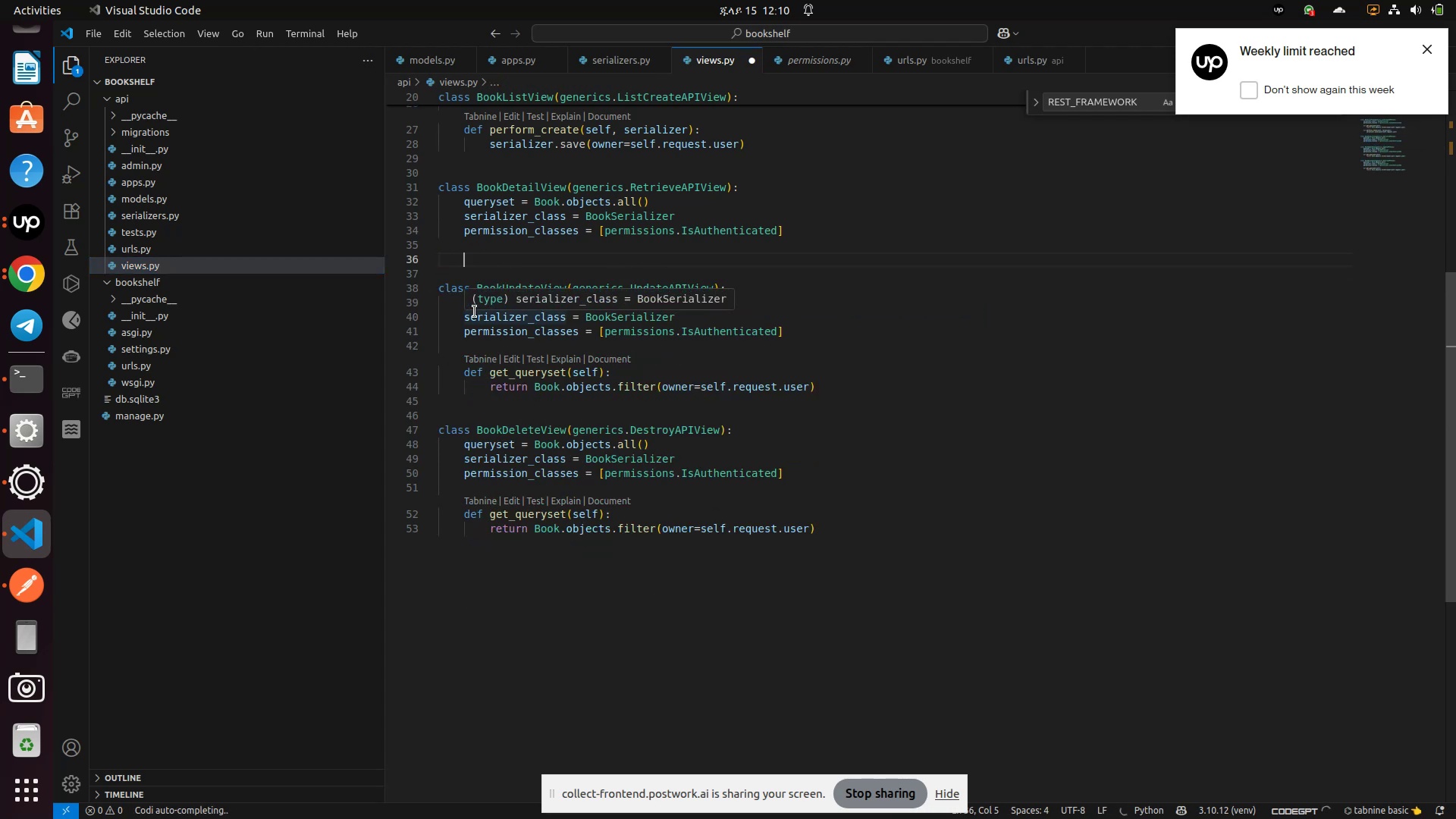 
type(d)
key(Backspace)
type(def get_que)
 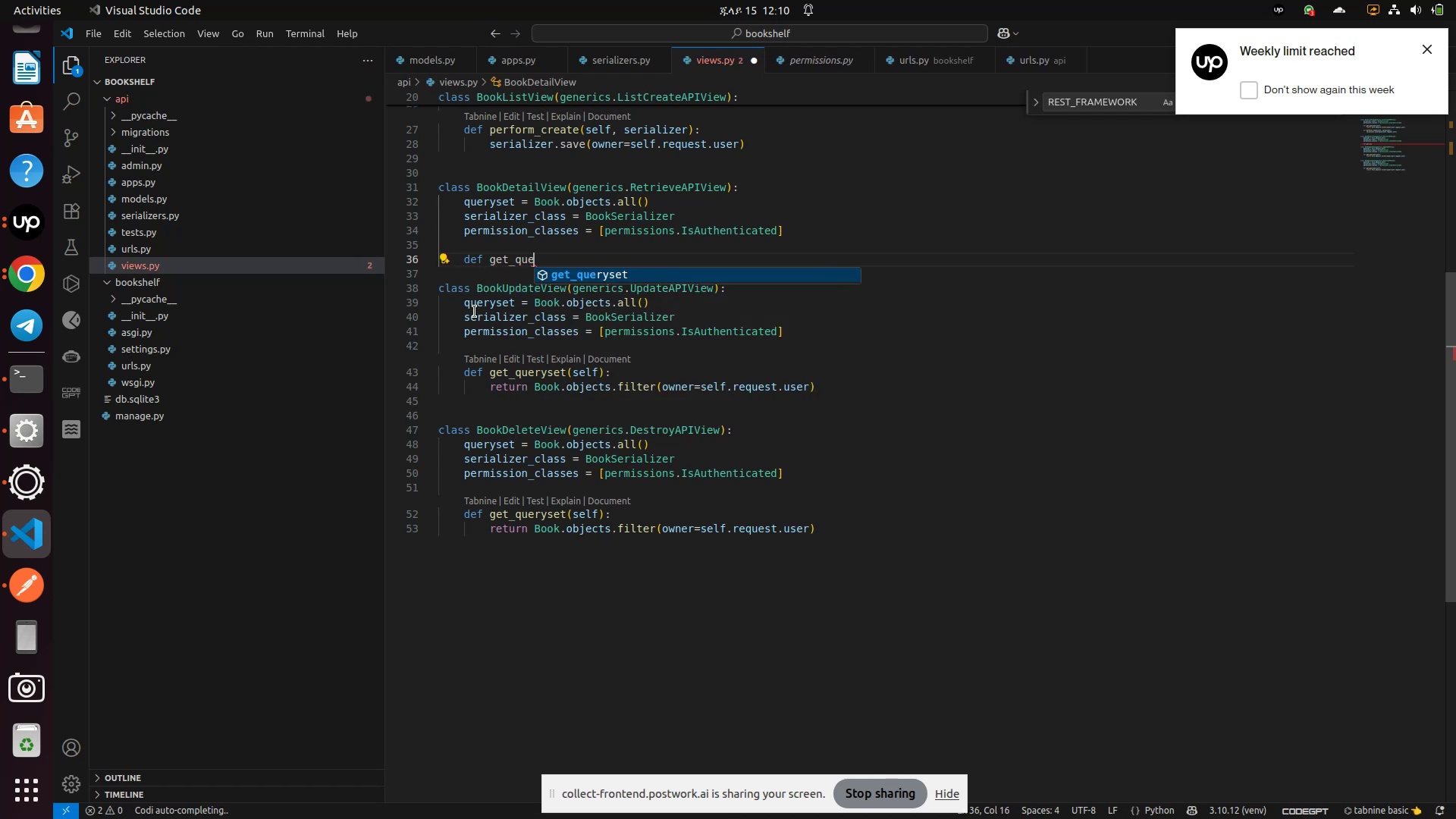 
key(Enter)
 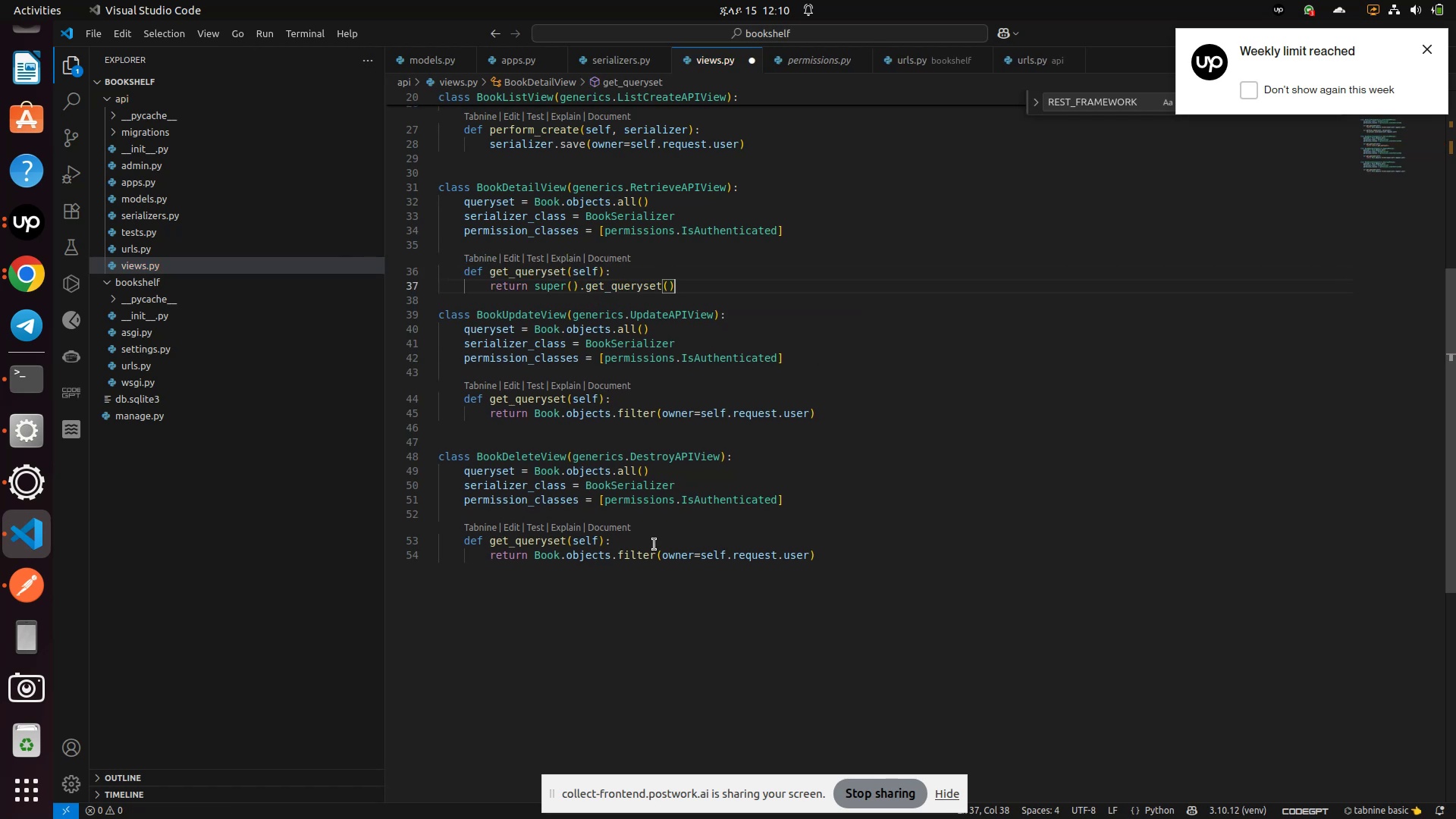 
wait(6.03)
 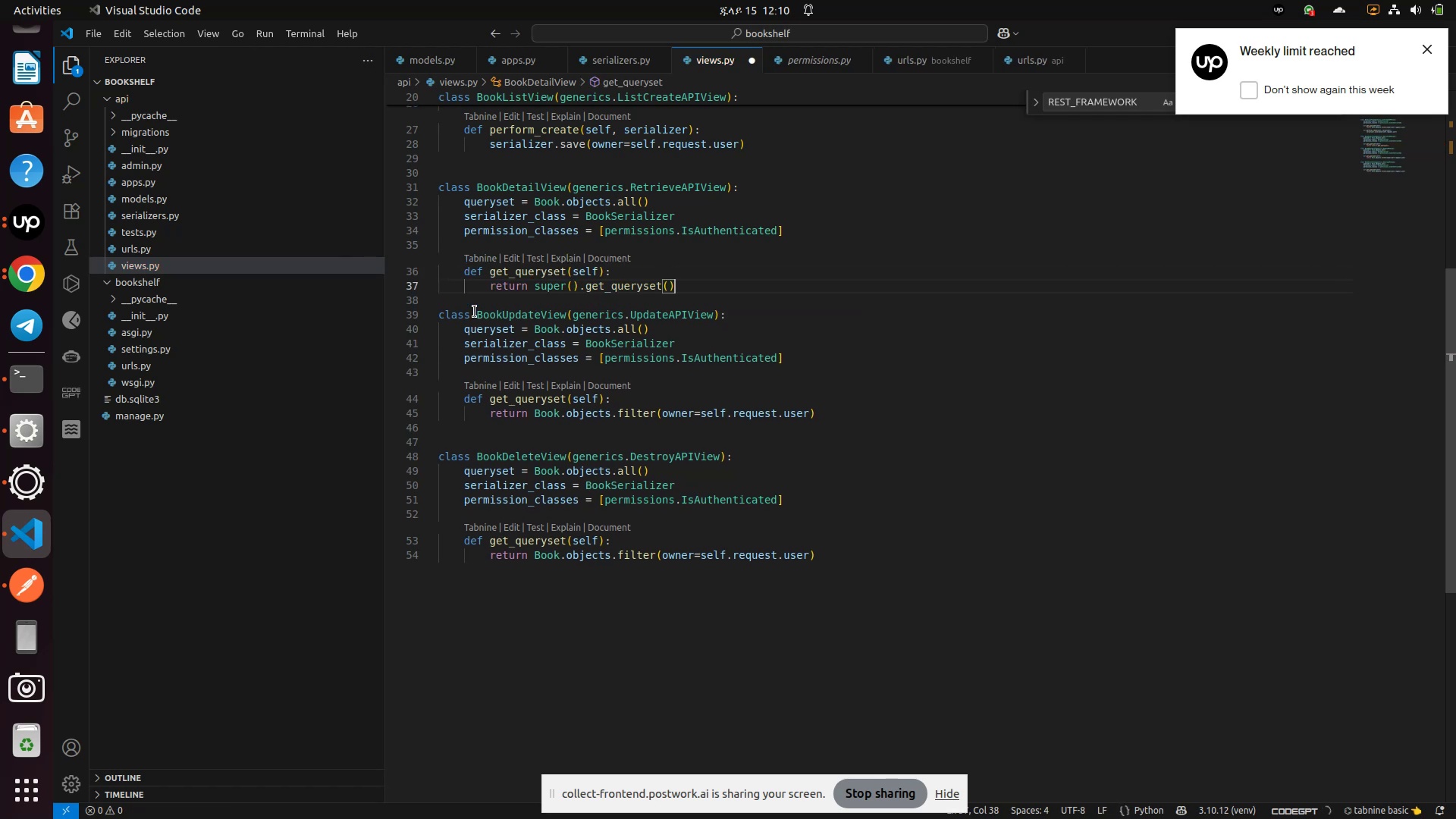 
left_click_drag(start_coordinate=[535, 554], to_coordinate=[861, 581])
 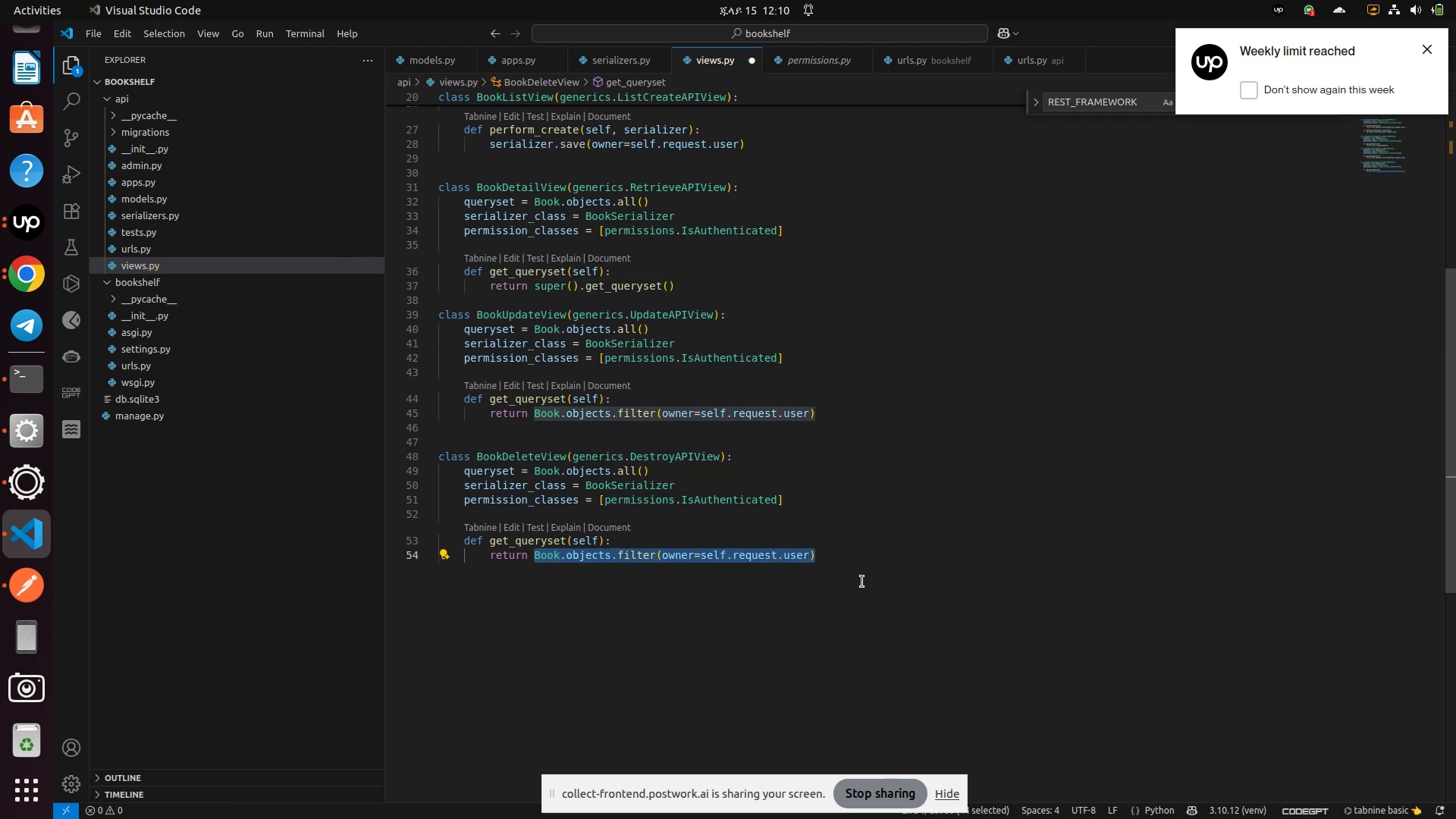 
key(Control+C)
 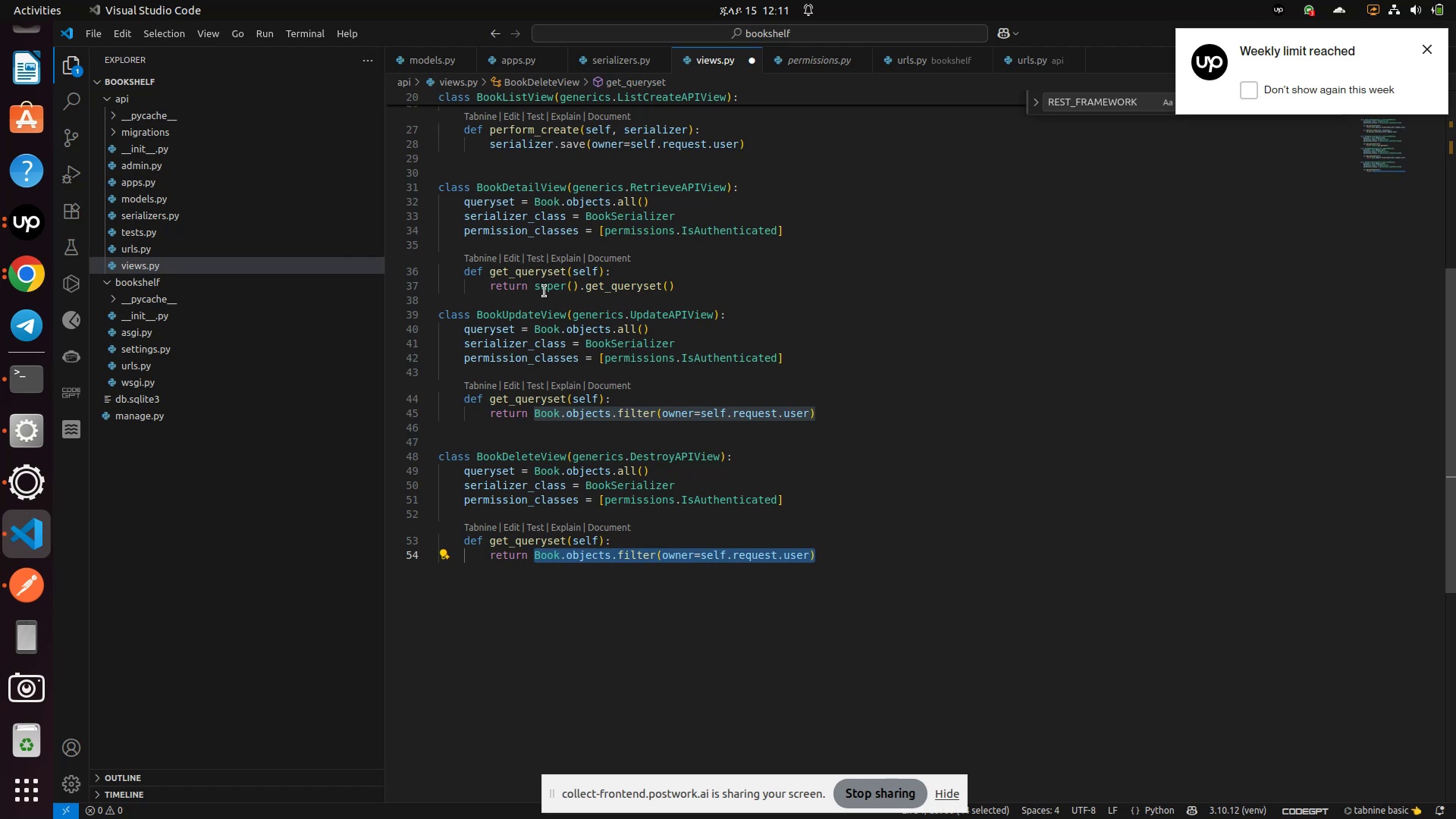 
left_click_drag(start_coordinate=[537, 288], to_coordinate=[733, 296])
 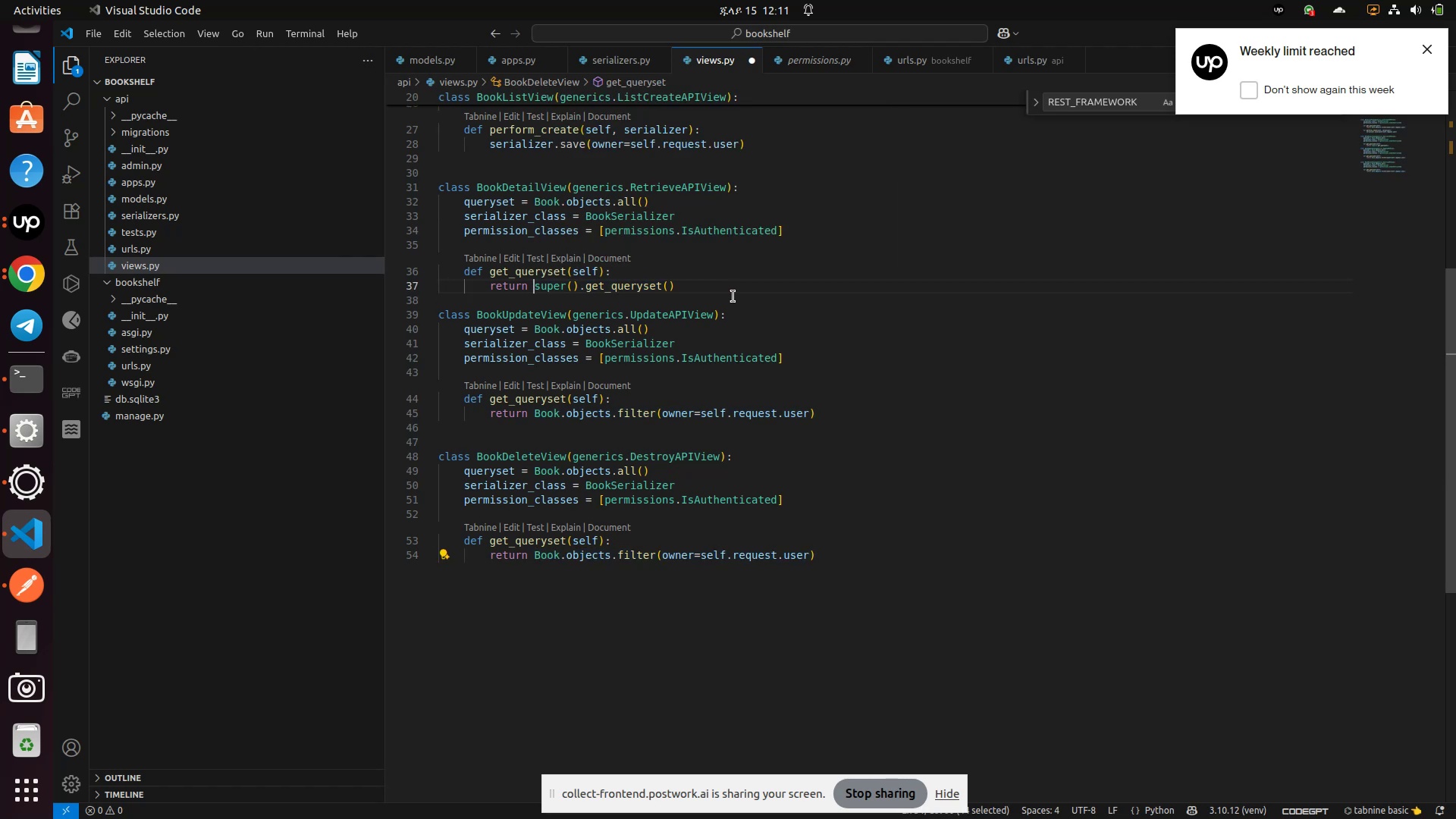 
key(Control+V)
 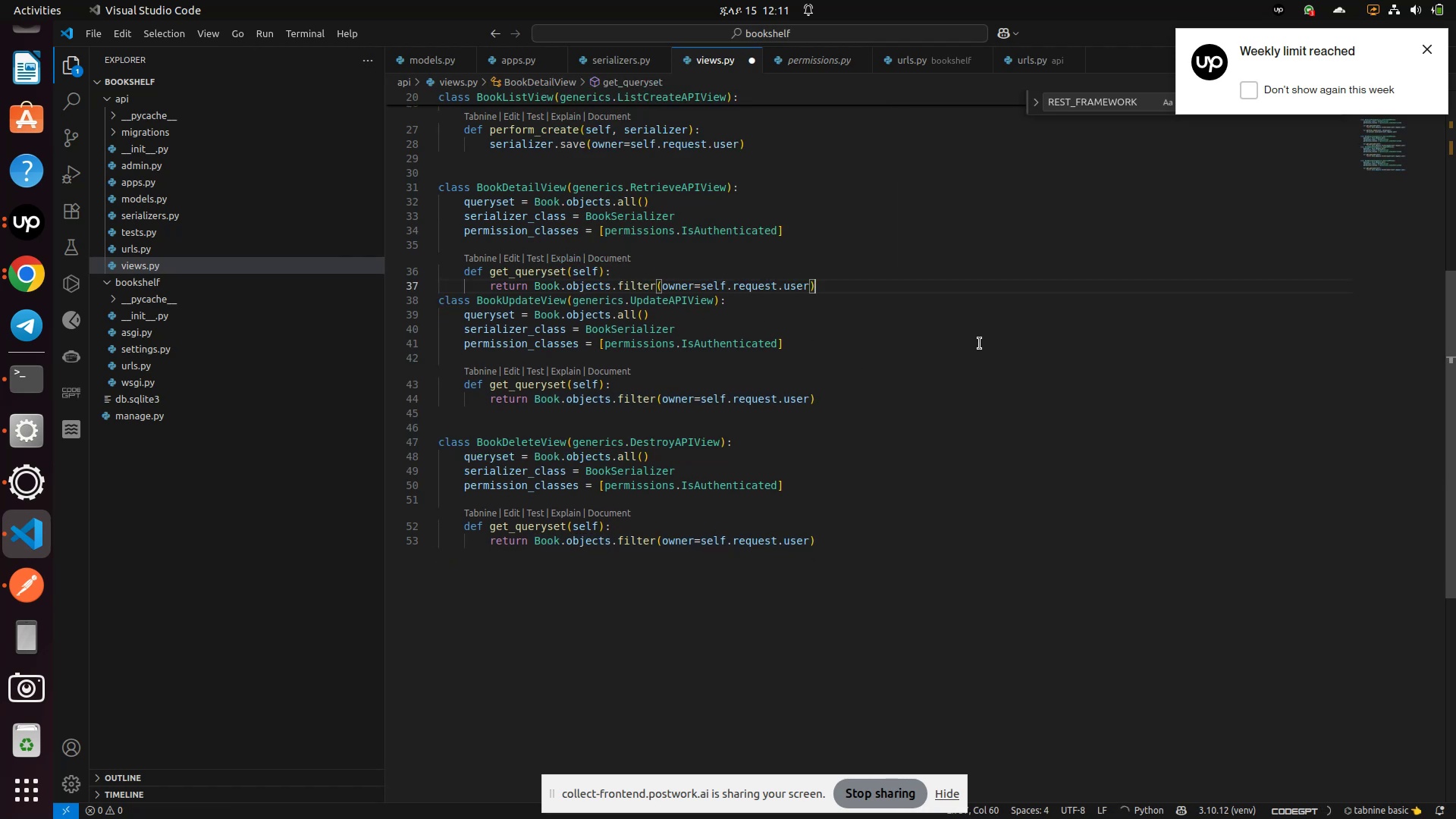 
left_click([927, 284])
 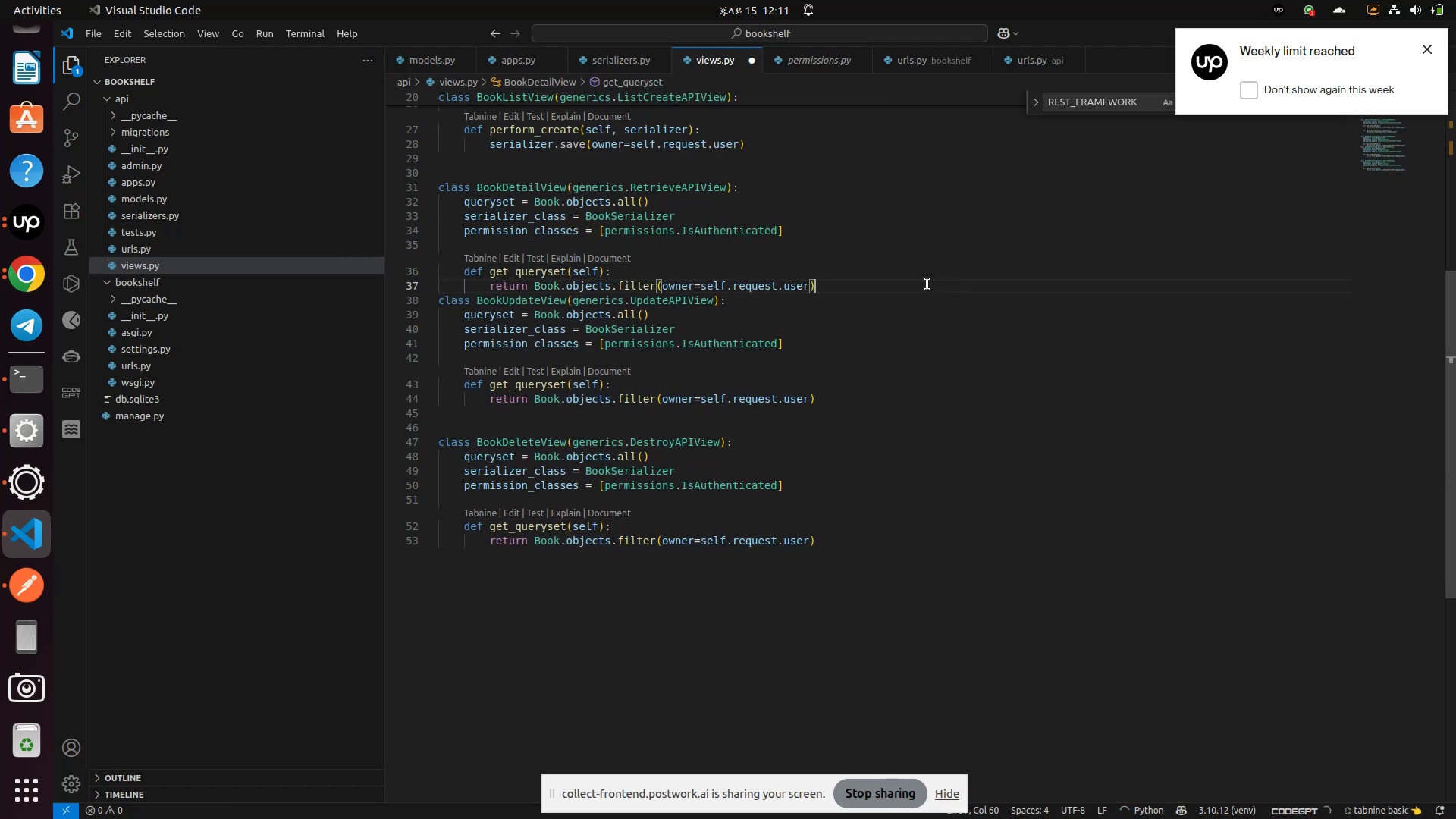 
key(Enter)
 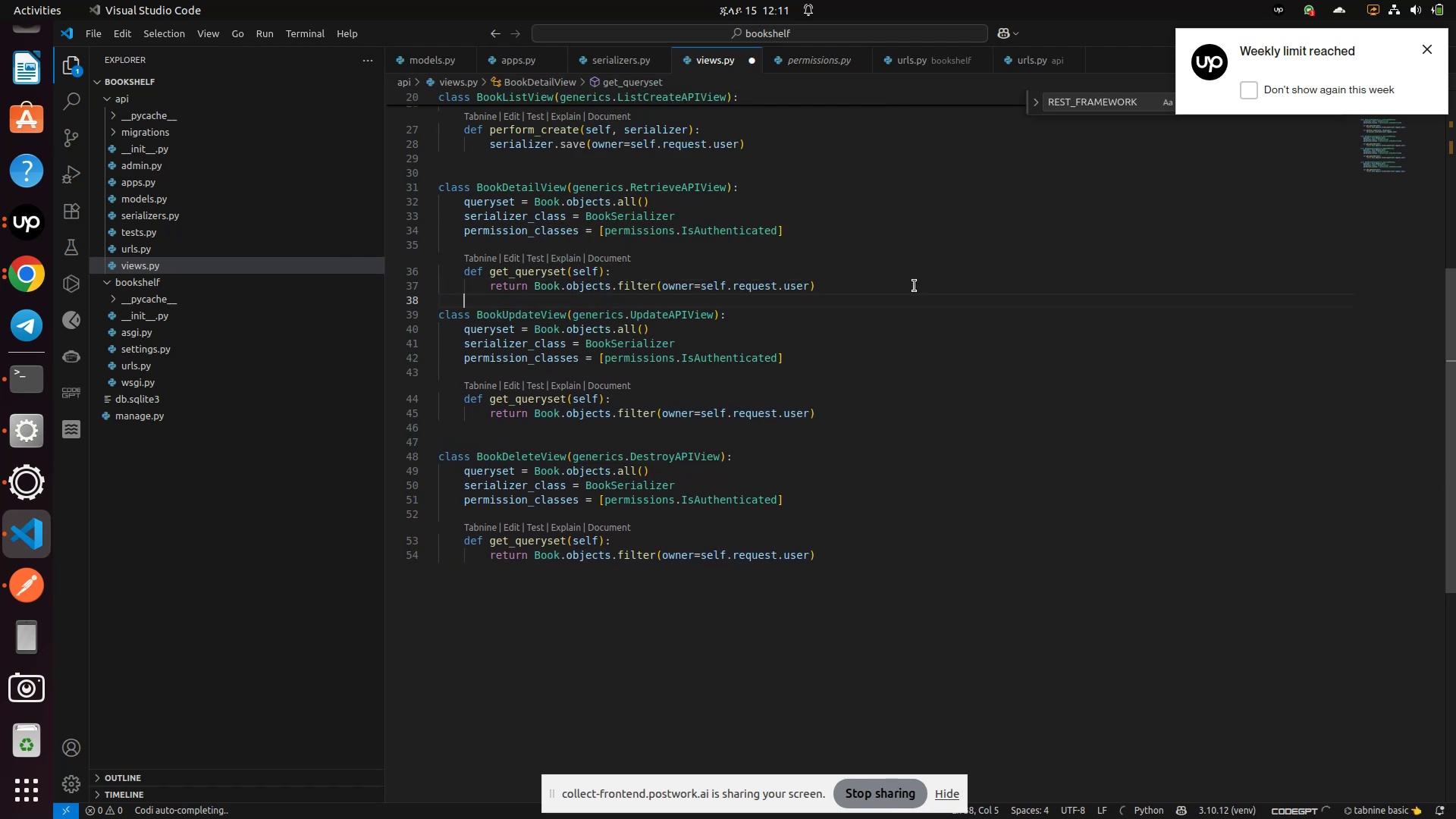 
key(Control+S)
 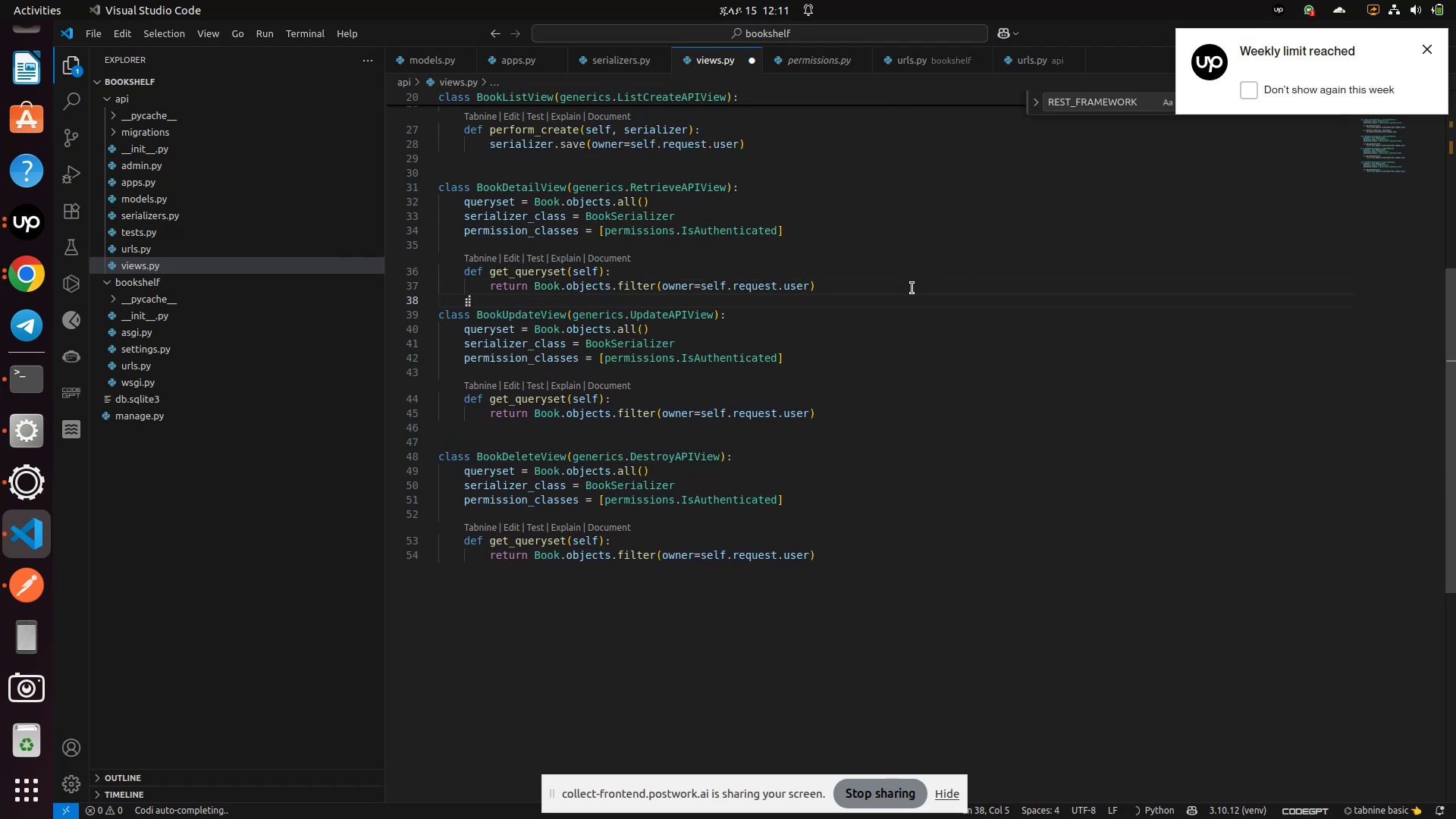 
key(Control+S)
 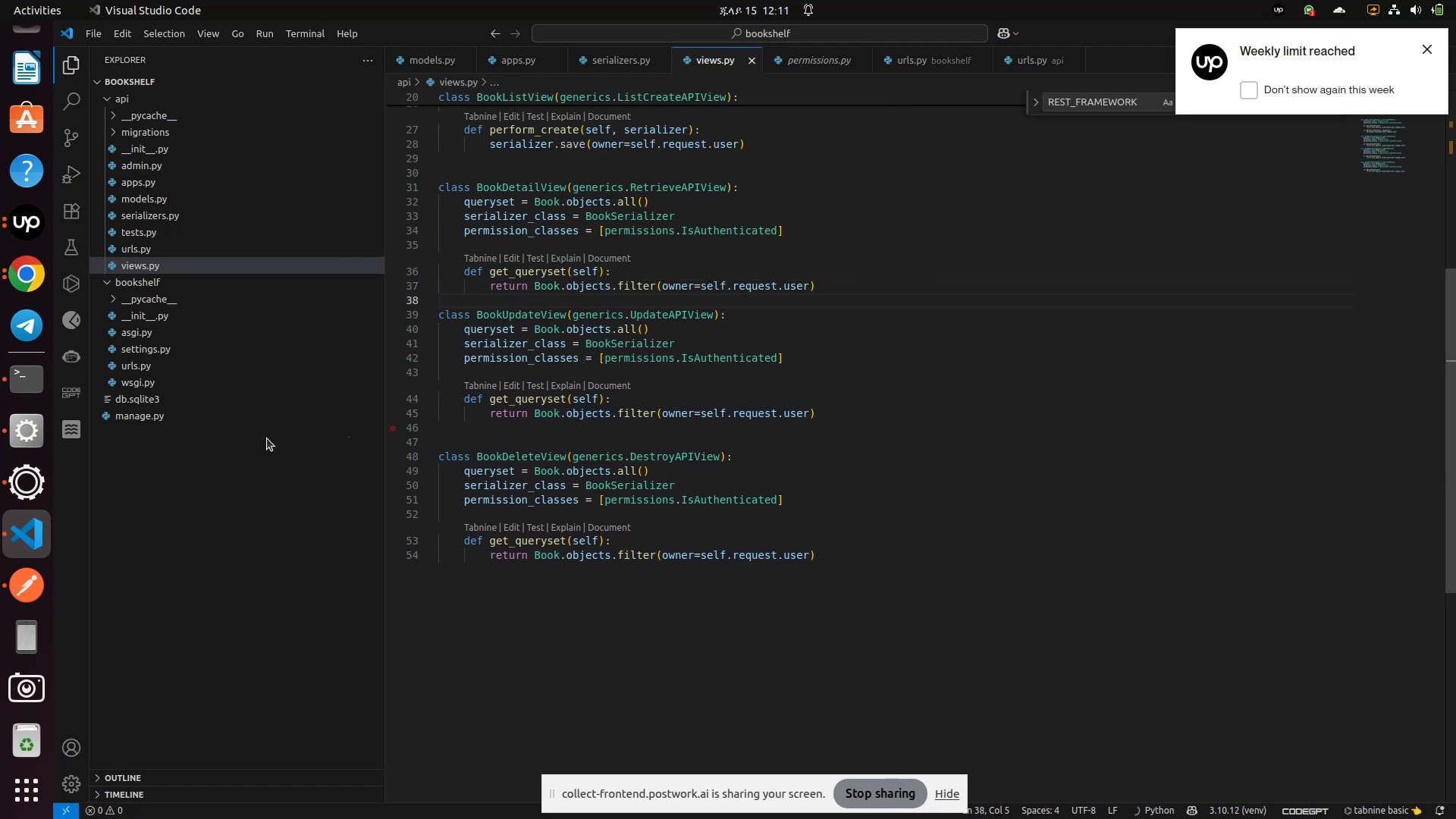 
mouse_move([61, 578])
 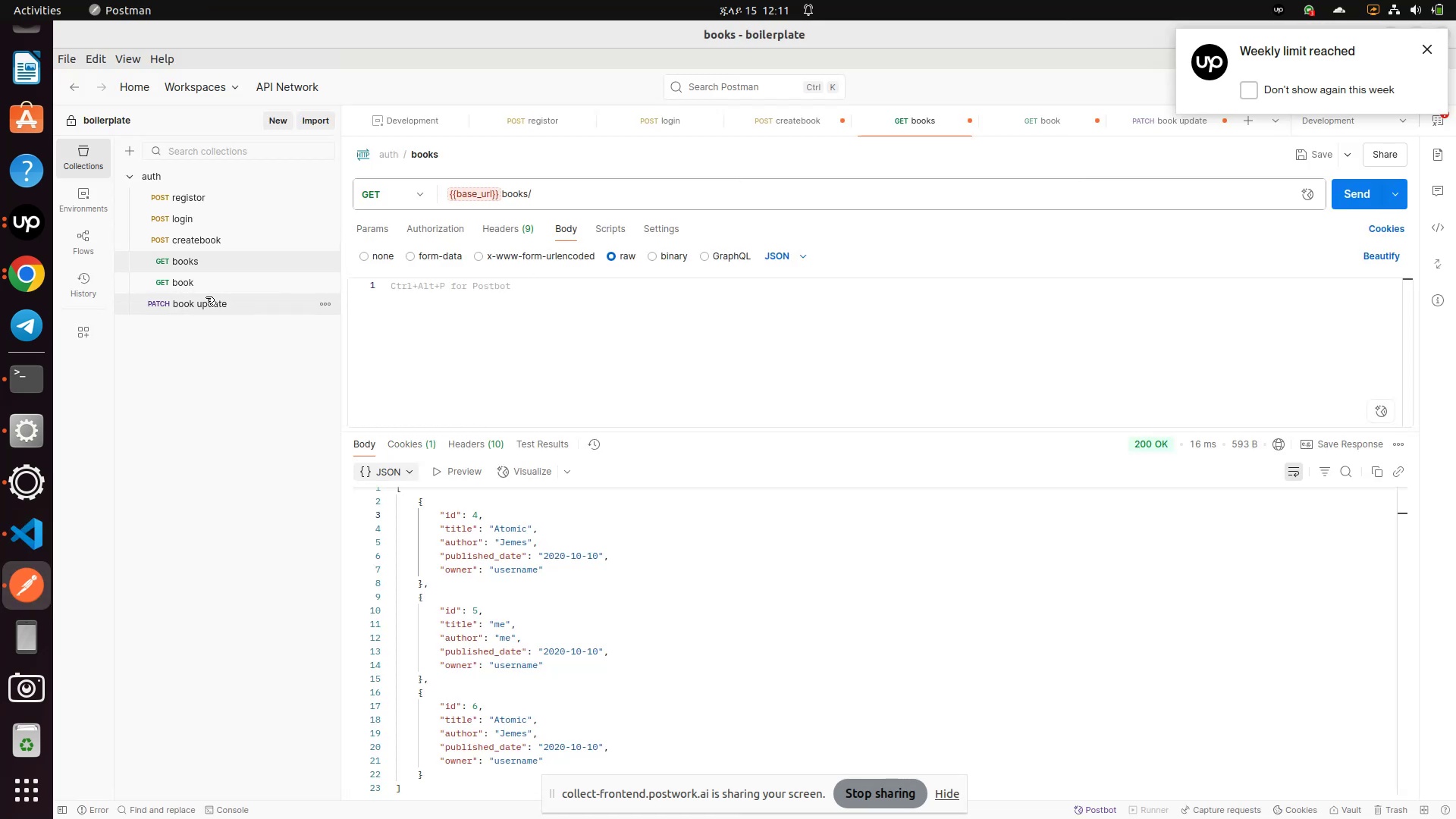 
left_click([193, 282])
 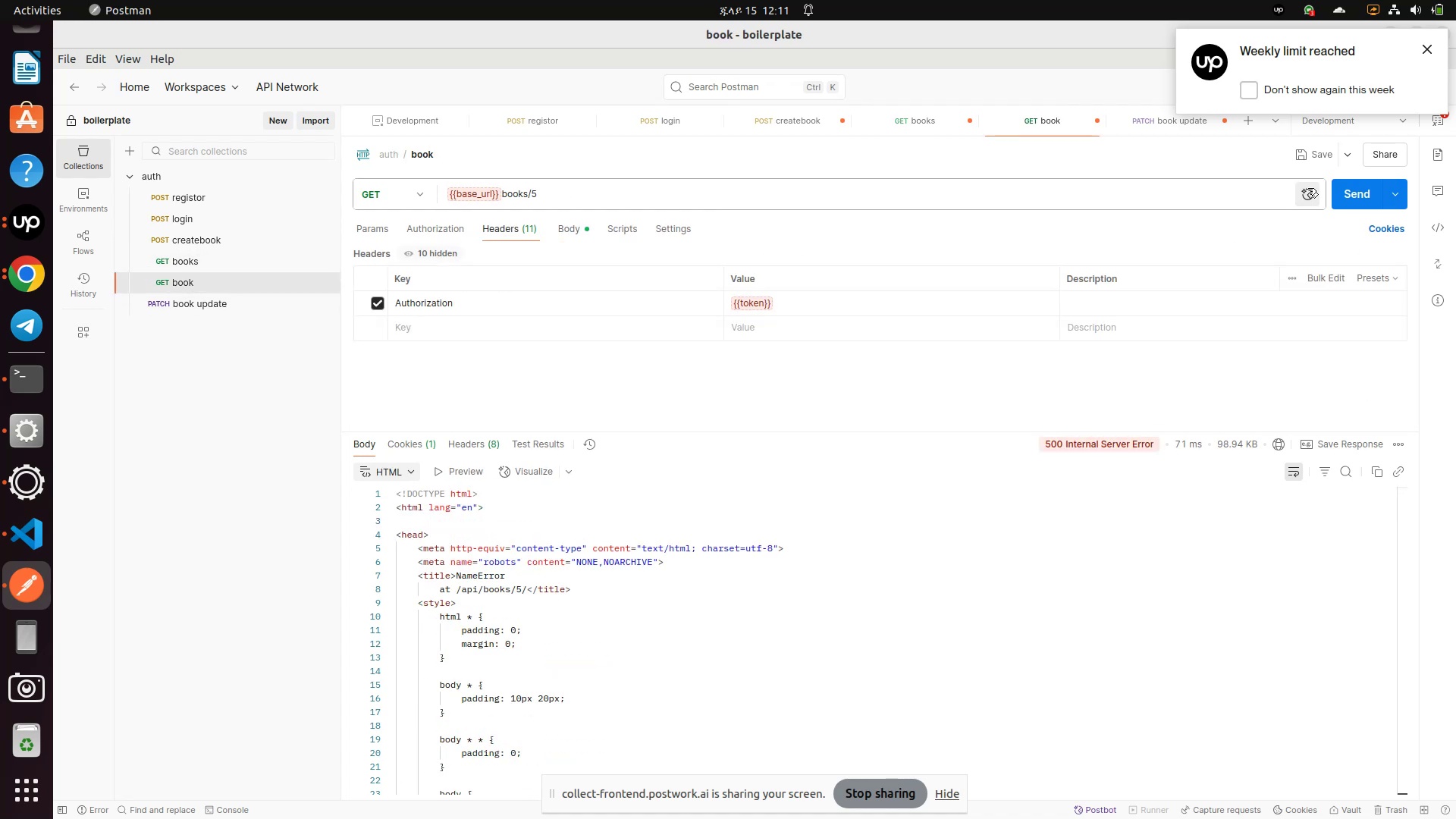 
left_click([1345, 188])
 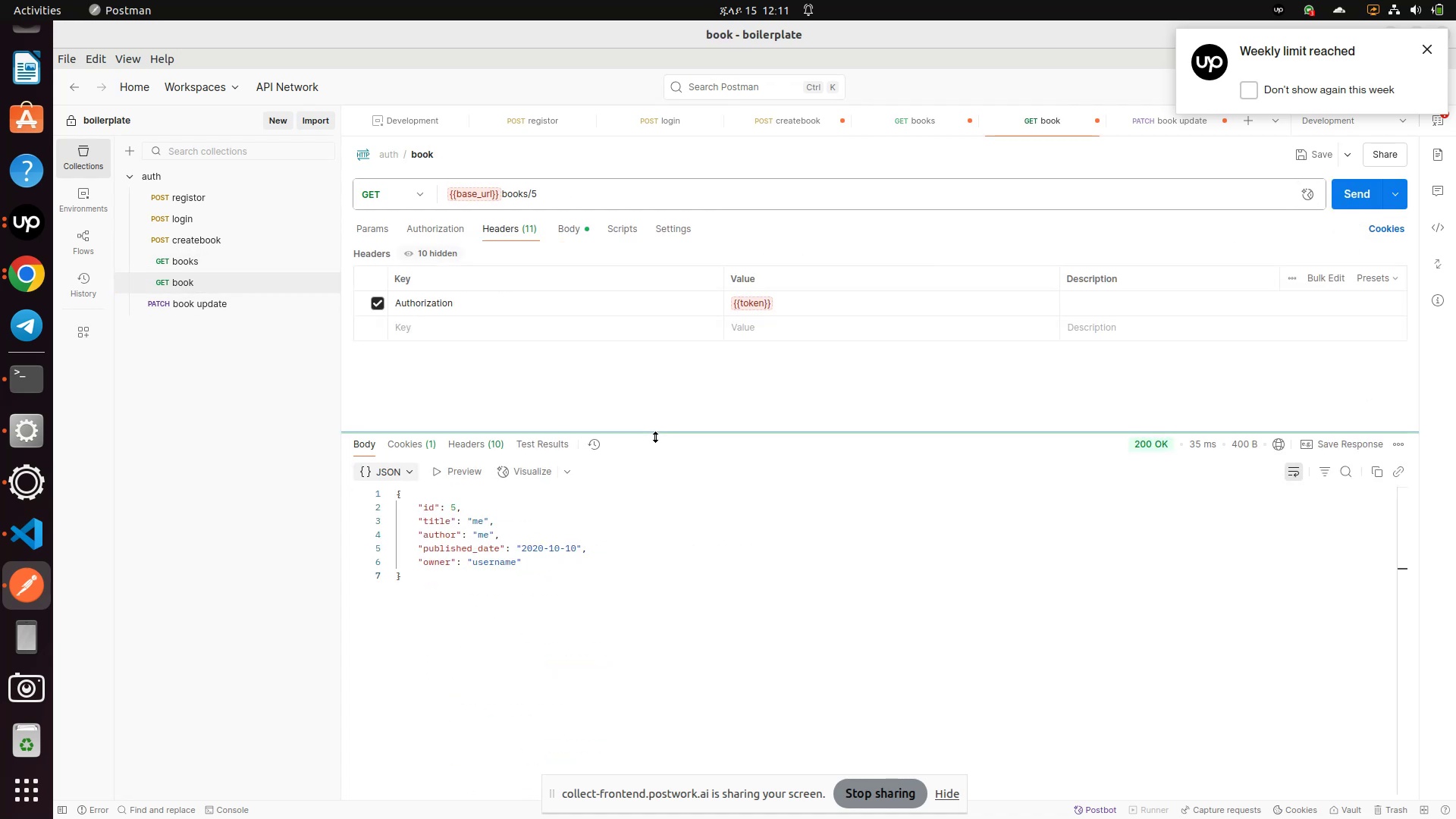 
left_click_drag(start_coordinate=[500, 596], to_coordinate=[384, 476])
 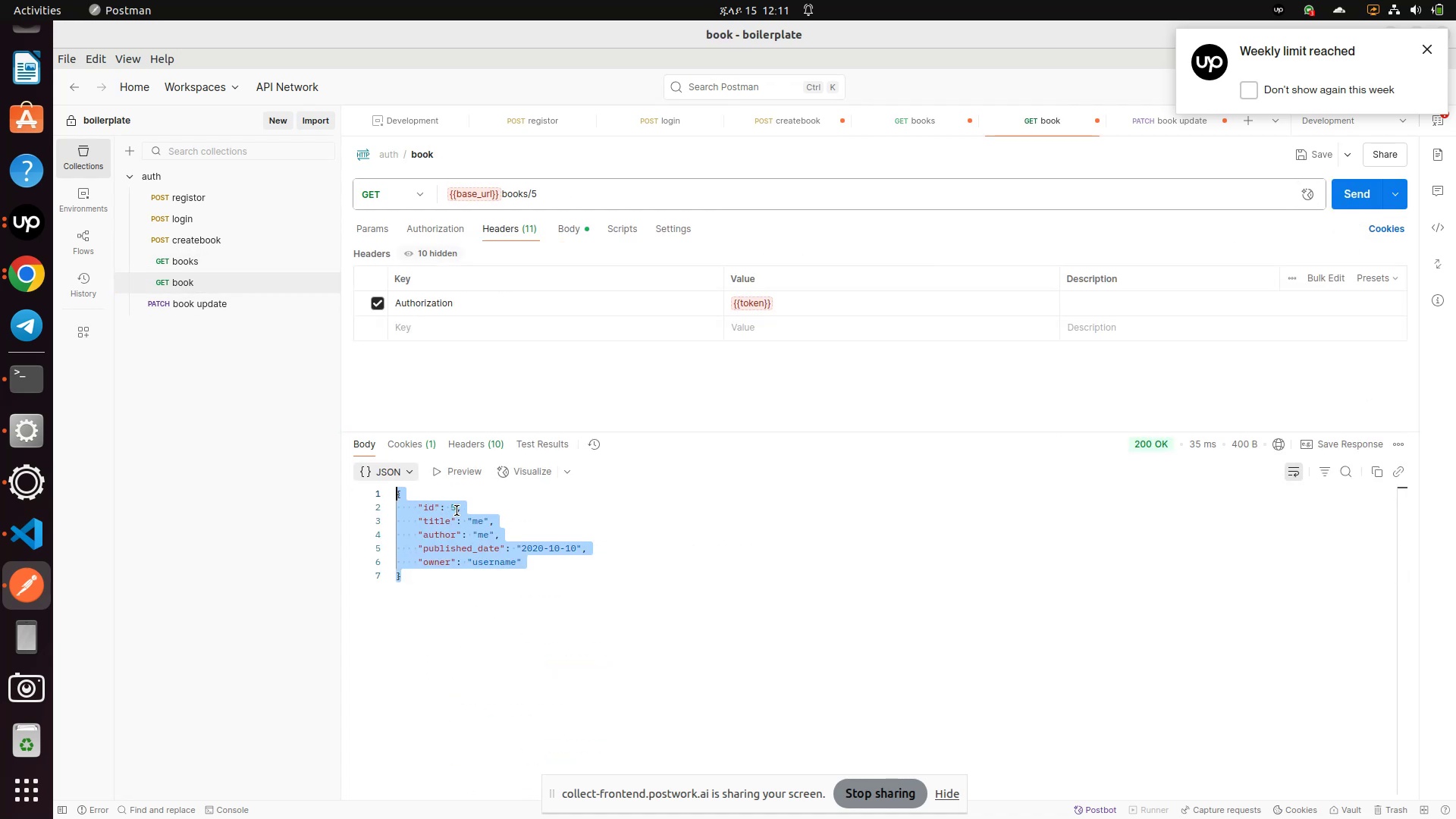 
double_click([456, 510])
 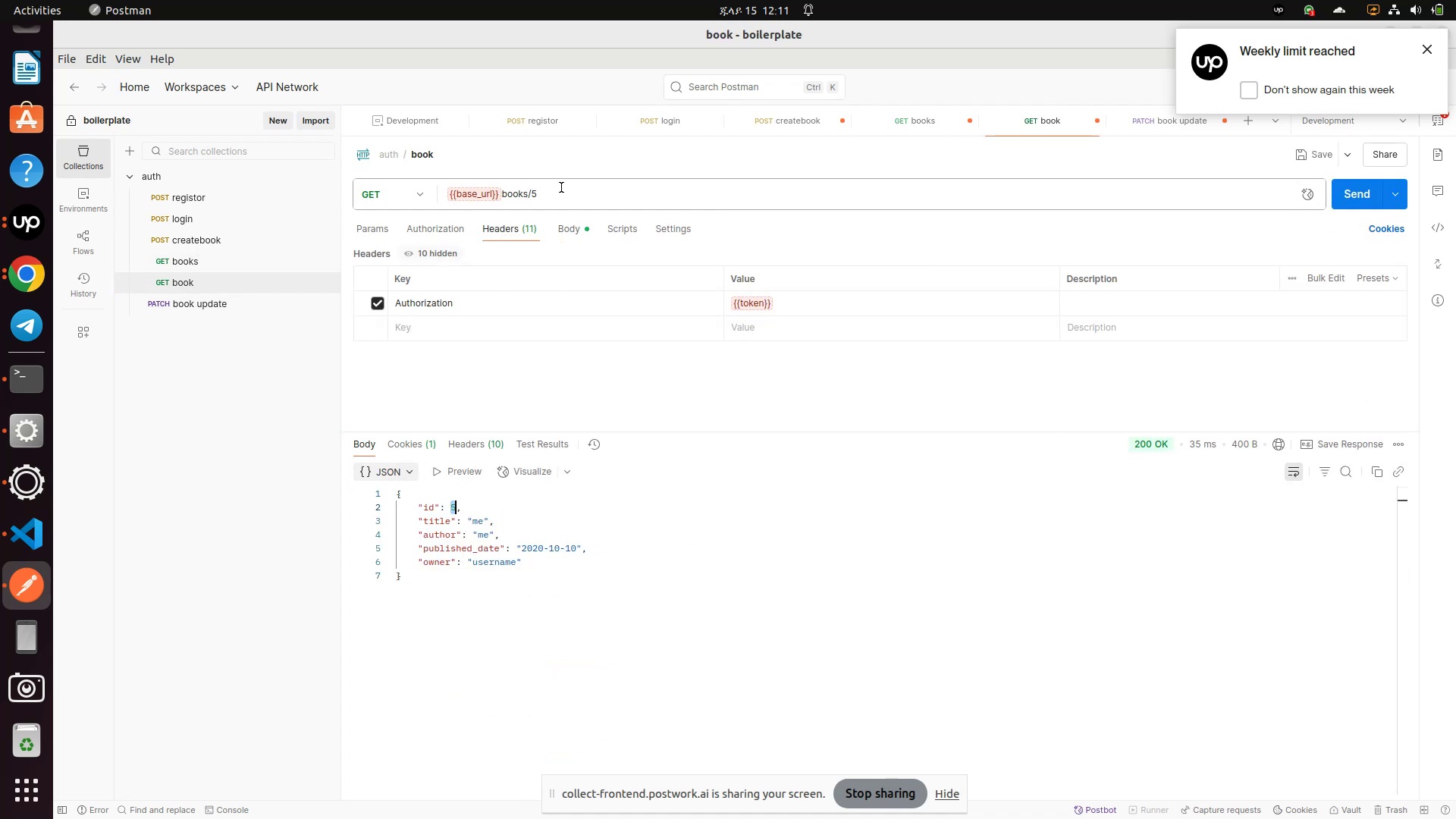 
left_click([560, 191])
 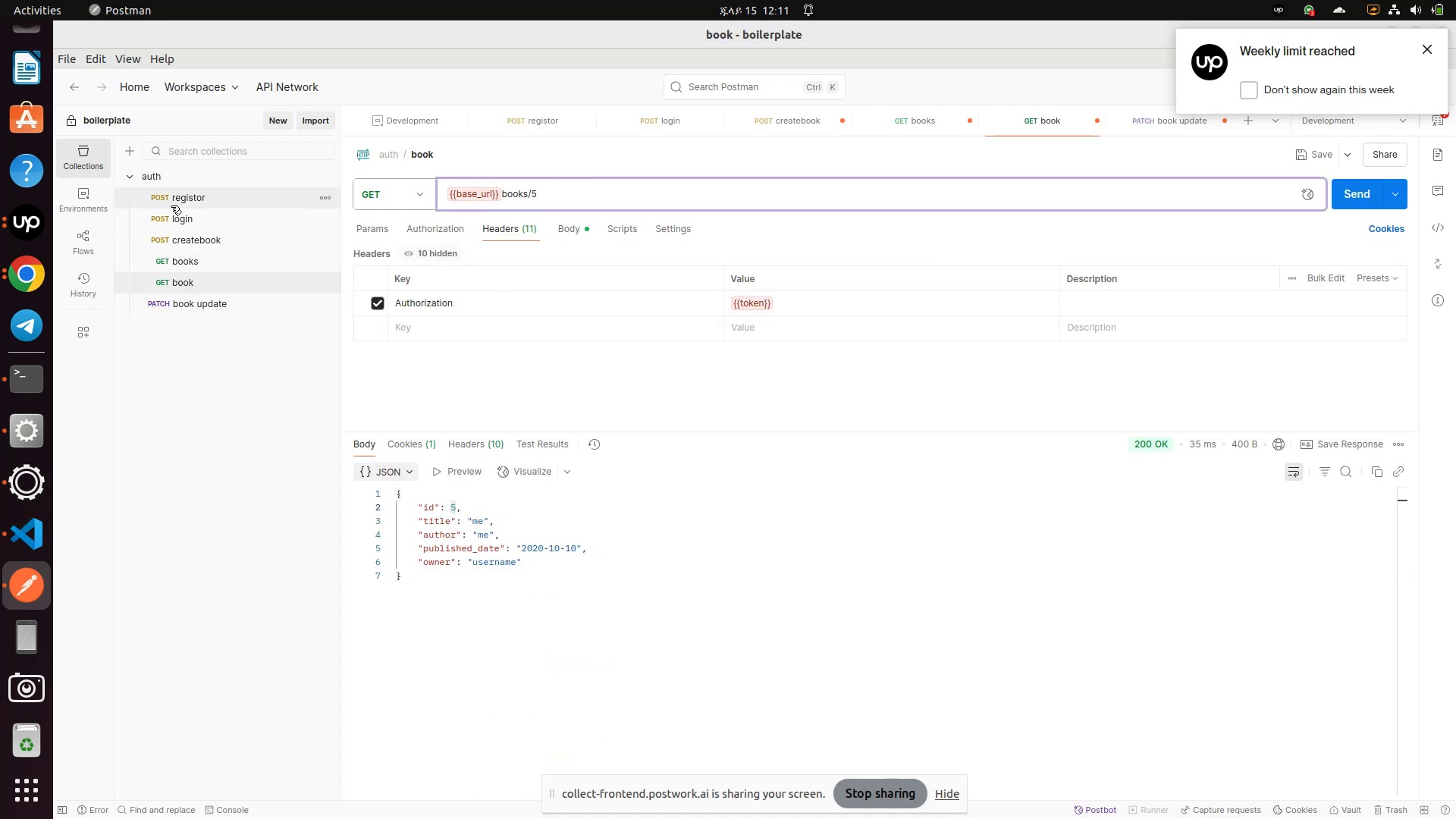 
left_click([176, 204])
 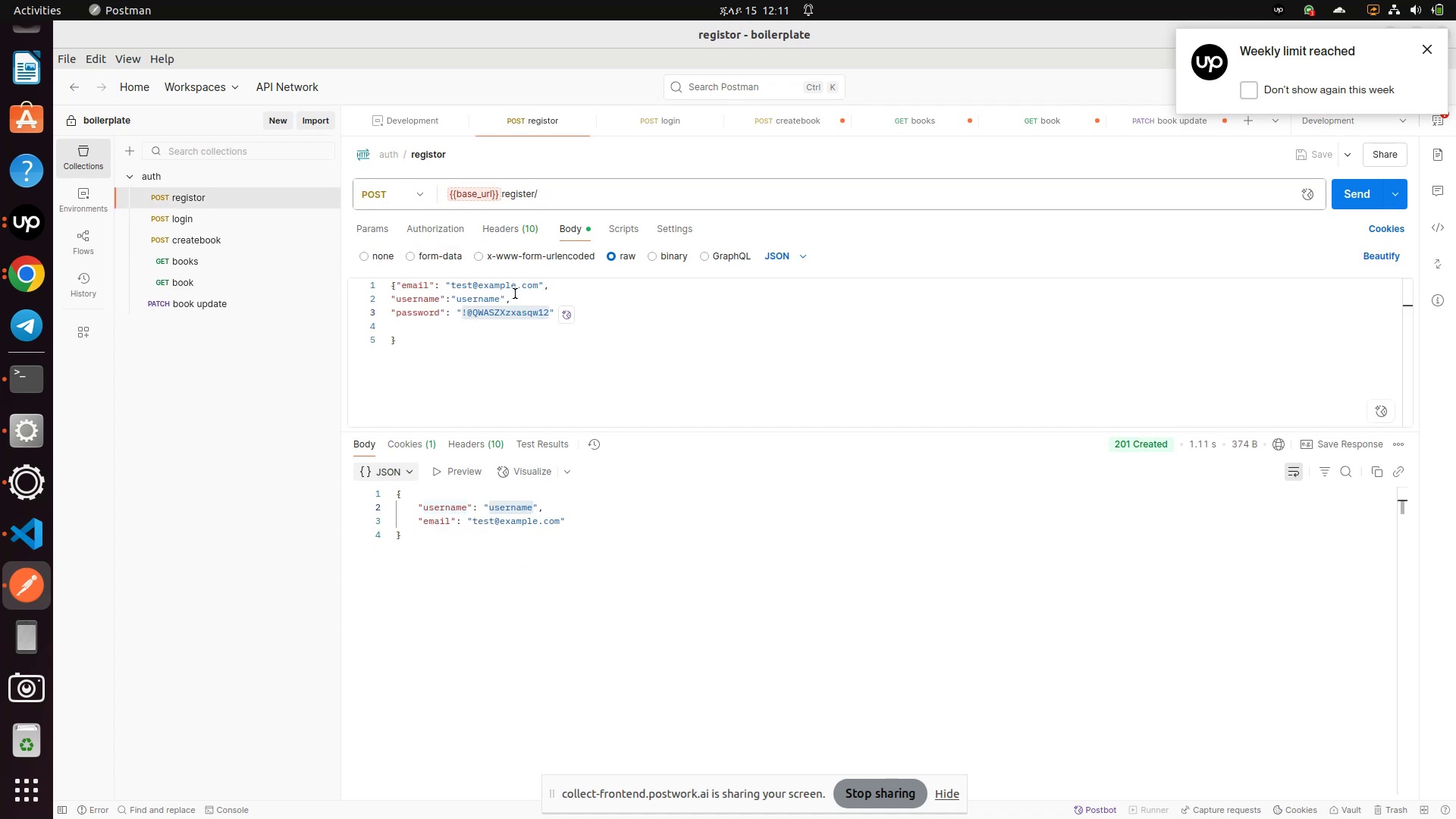 
left_click([491, 287])
 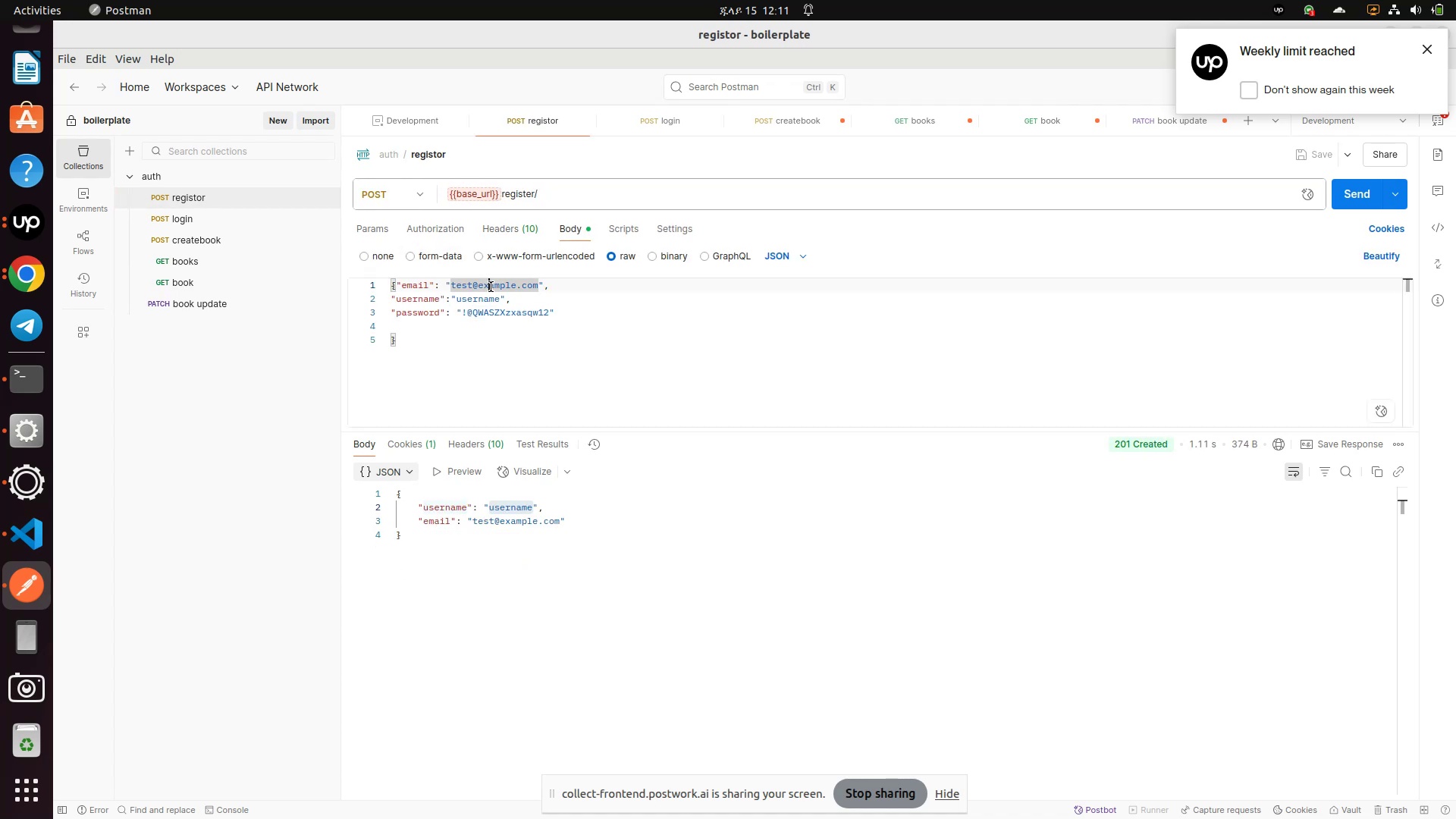 
key(Backspace)
 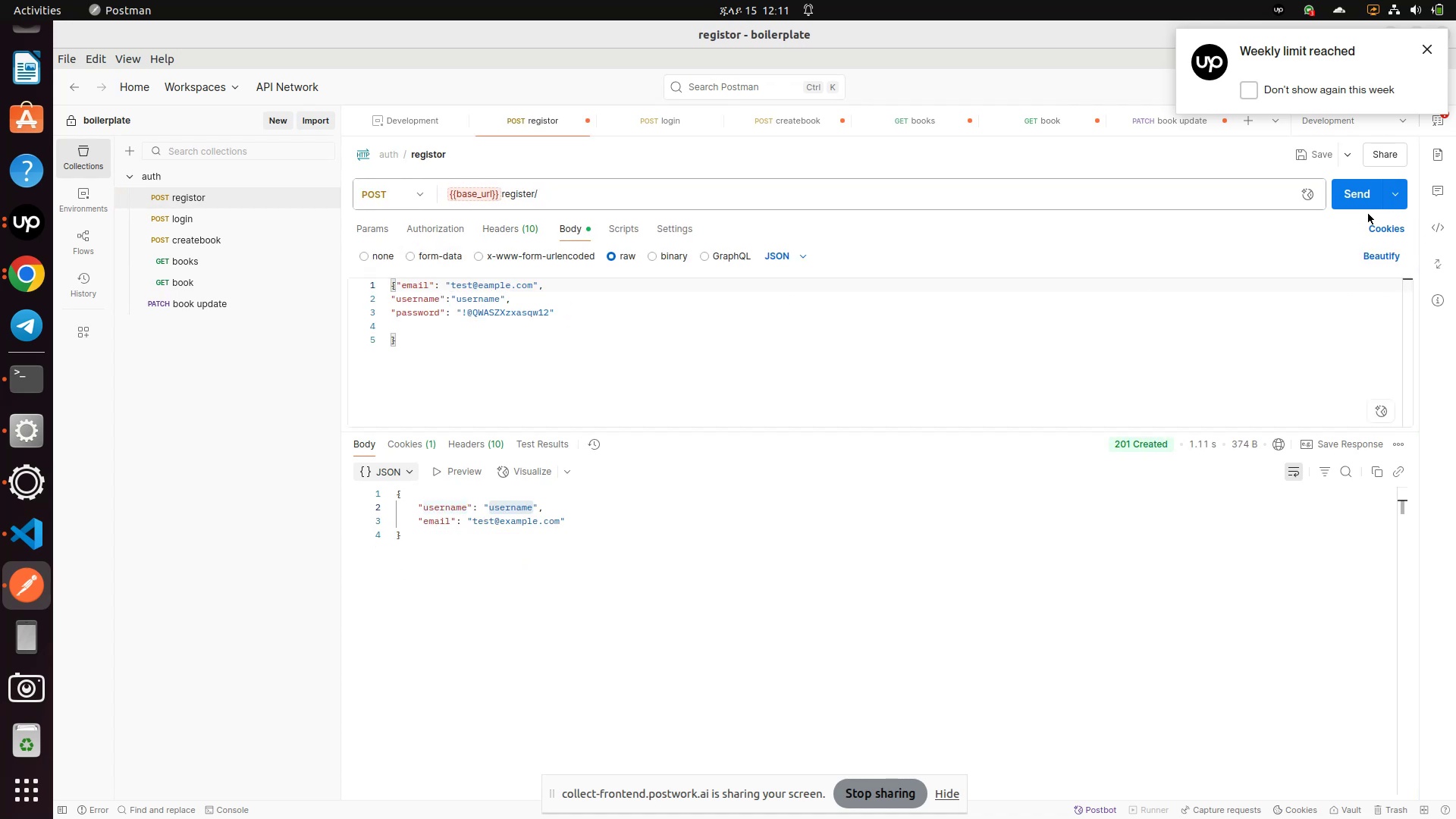 
left_click([1347, 196])
 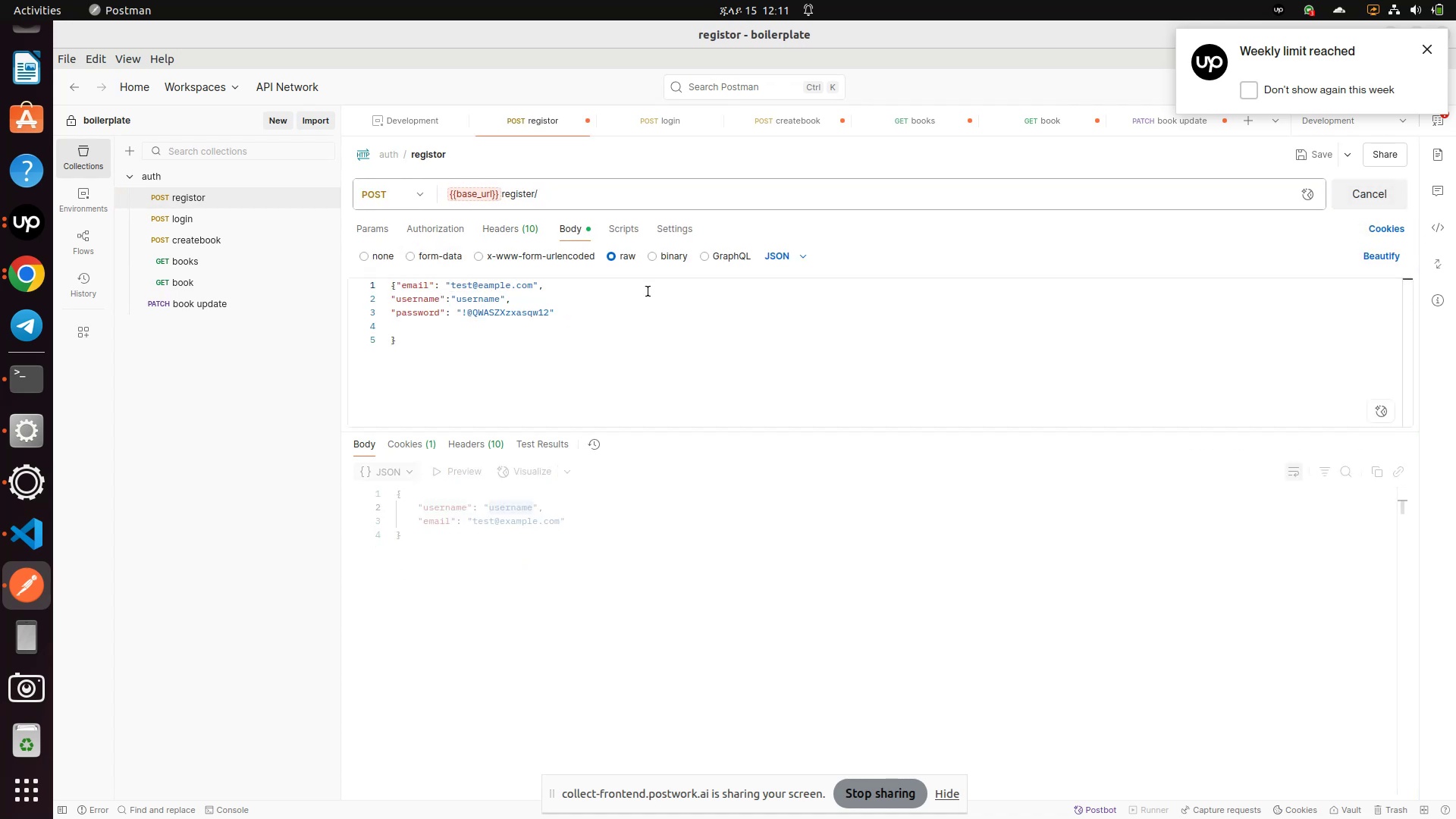 
mouse_move([61, 588])
 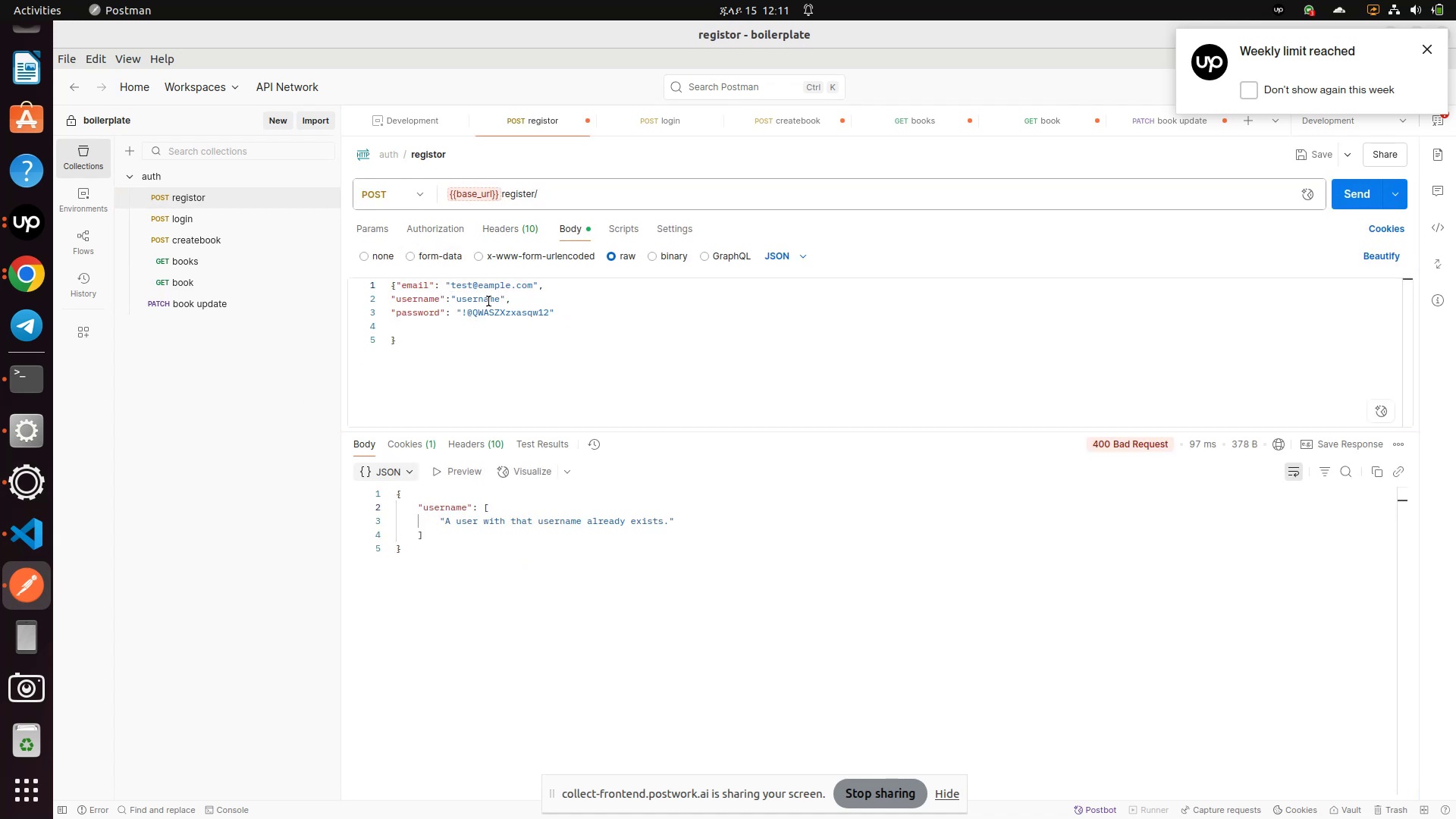 
key(Backspace)
 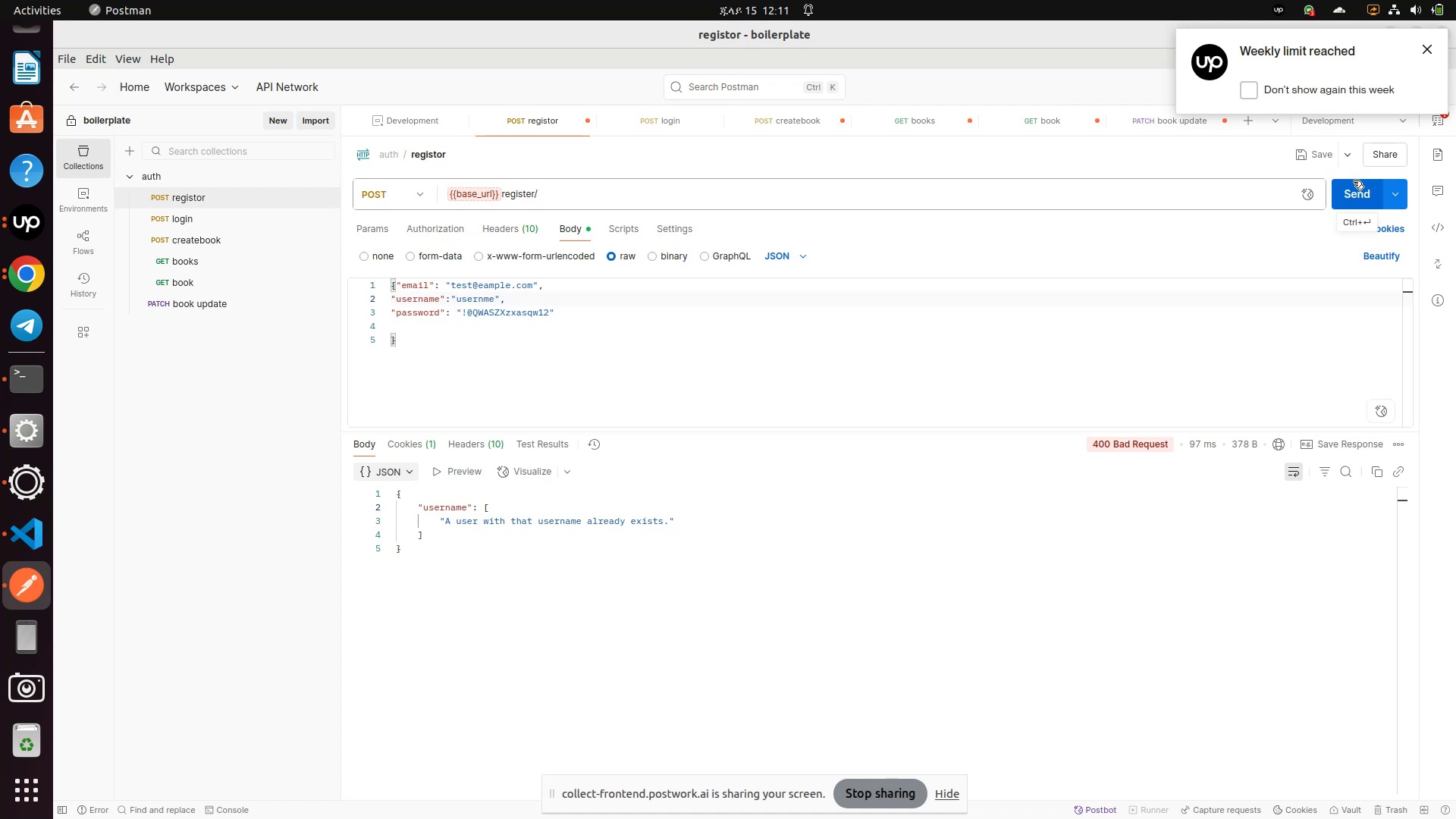 
left_click([1347, 200])
 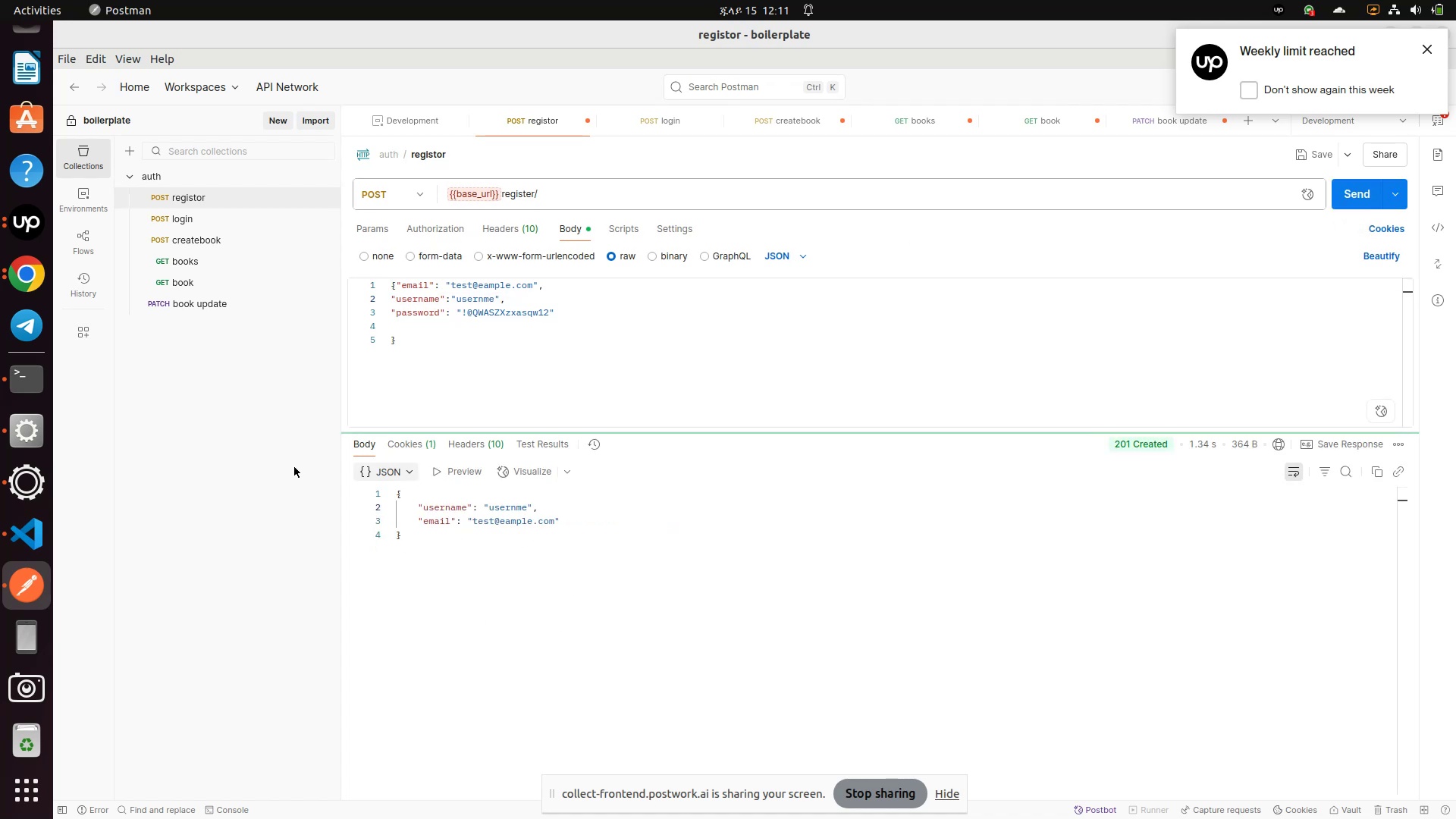 
mouse_move([53, 344])
 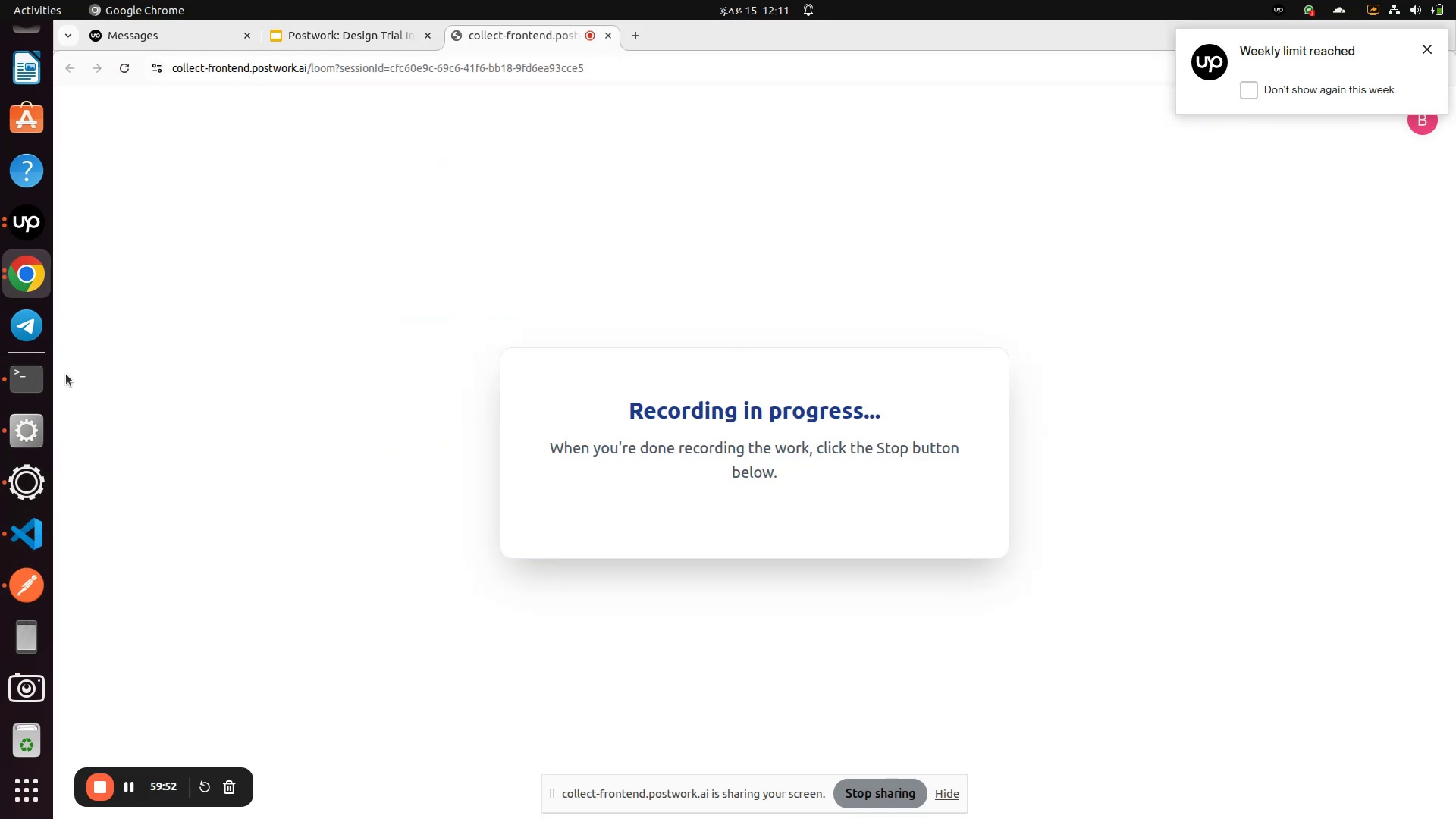 
mouse_move([56, 439])
 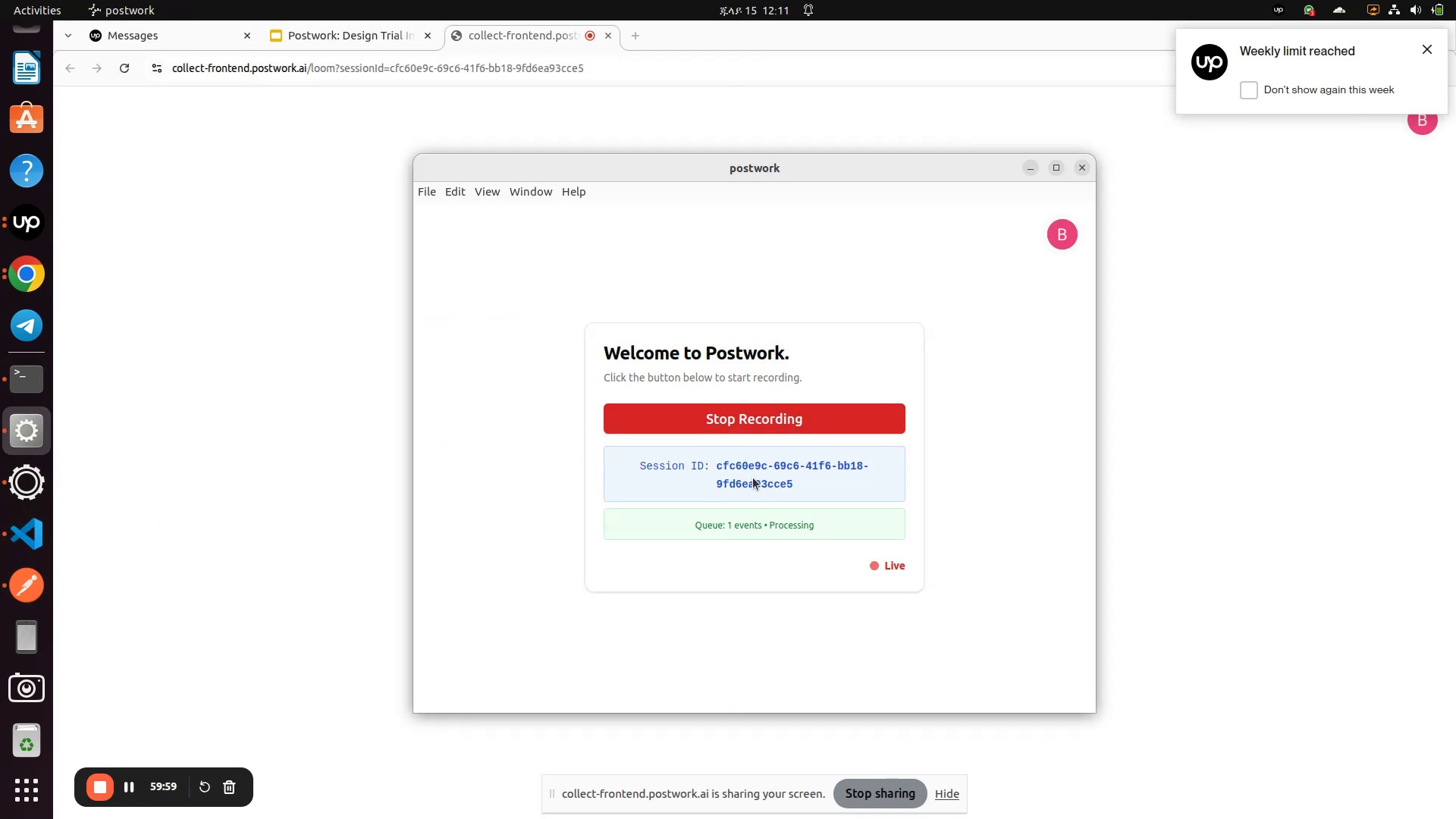 
left_click_drag(start_coordinate=[826, 486], to_coordinate=[632, 467])
 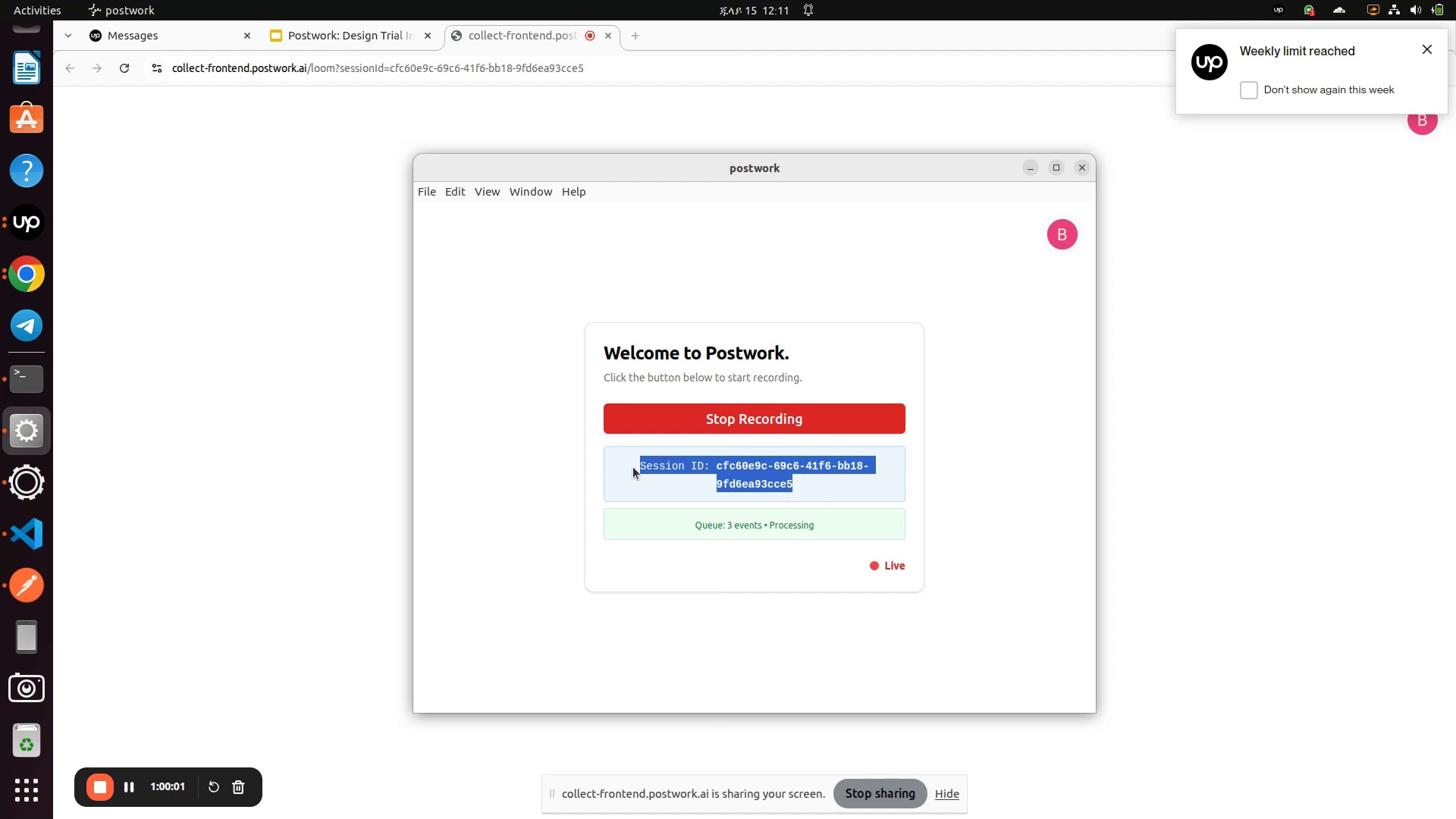 
hold_key(key=ControlLeft, duration=0.66)
 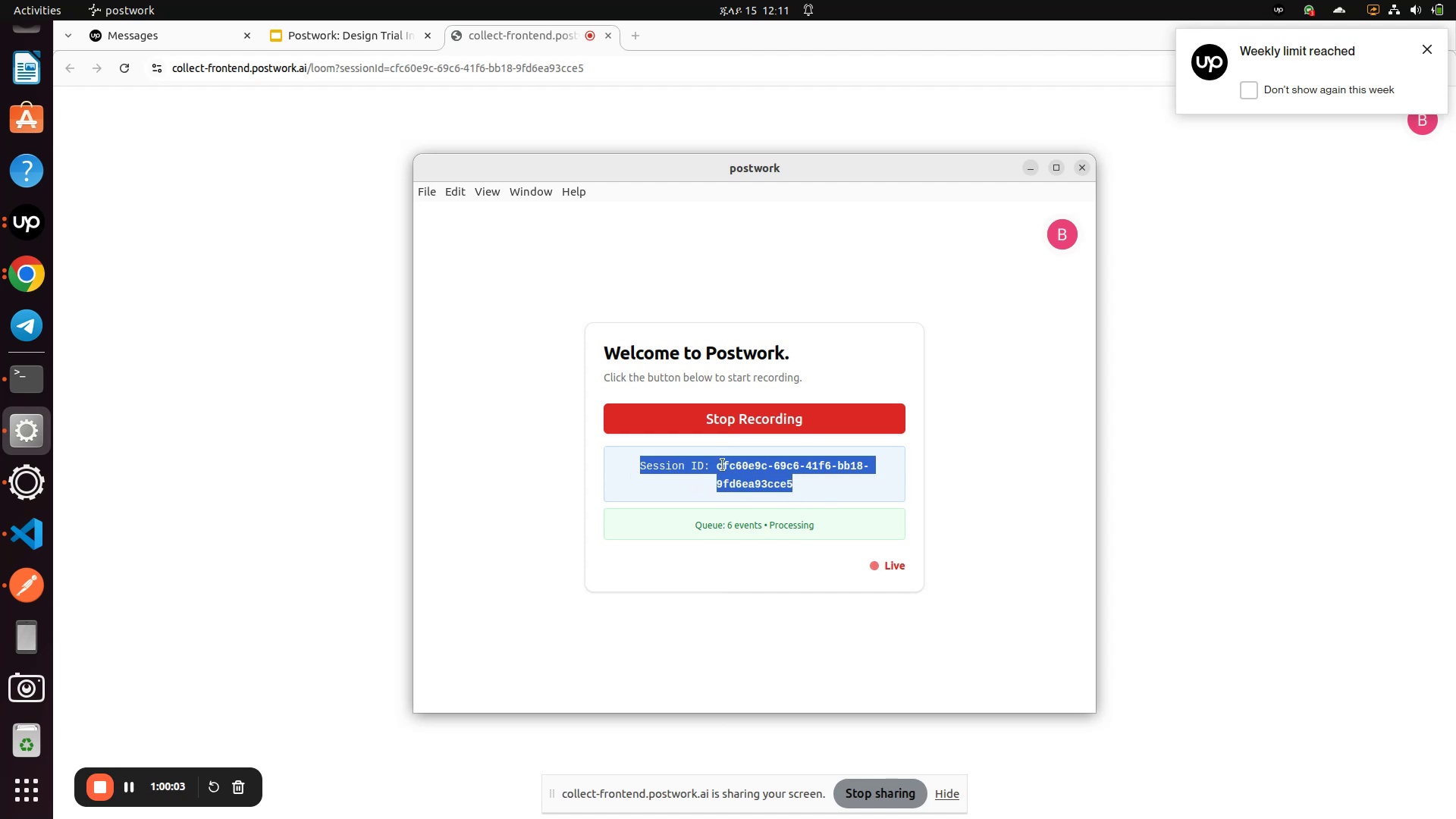 
right_click([723, 464])
 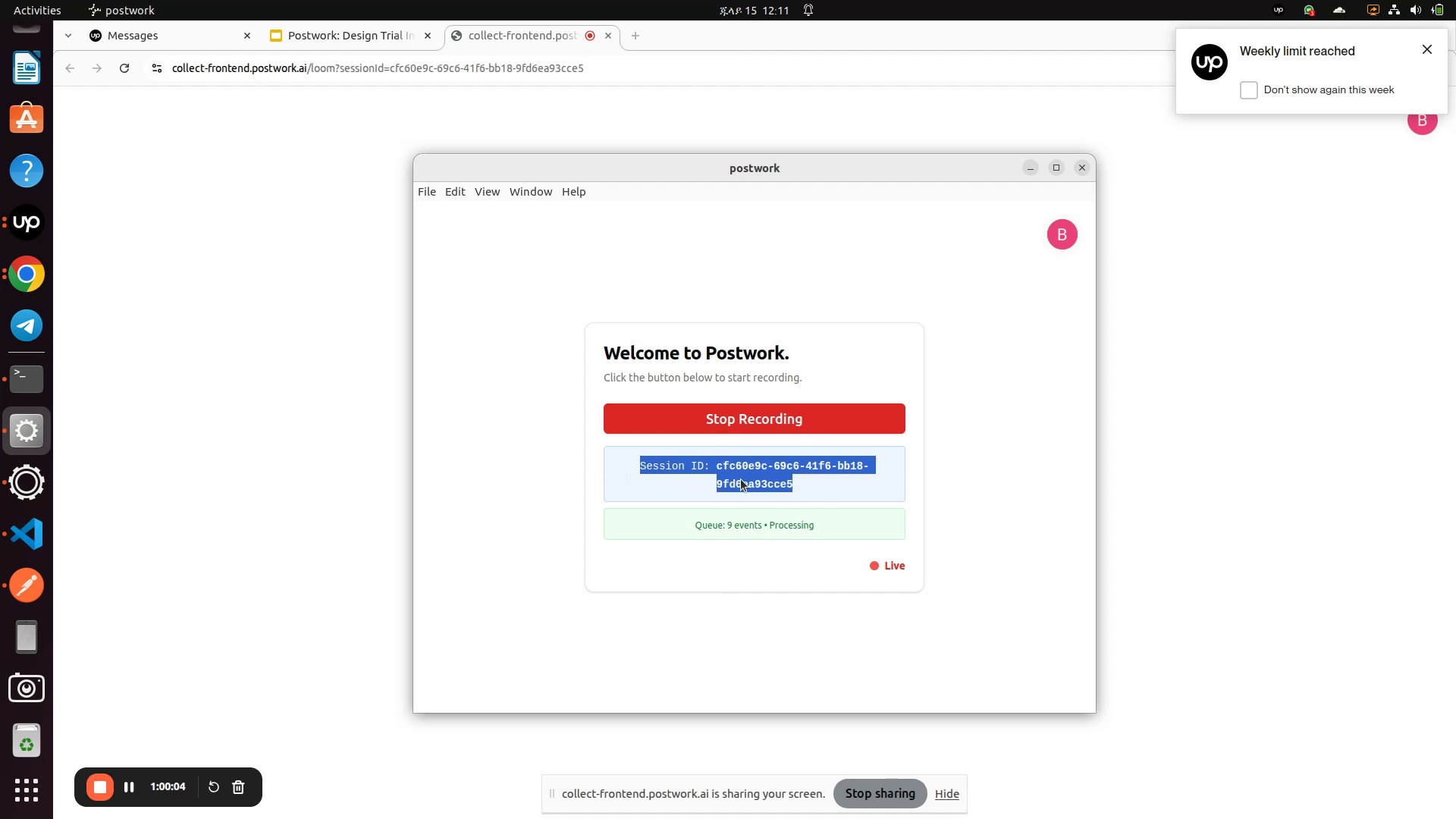 